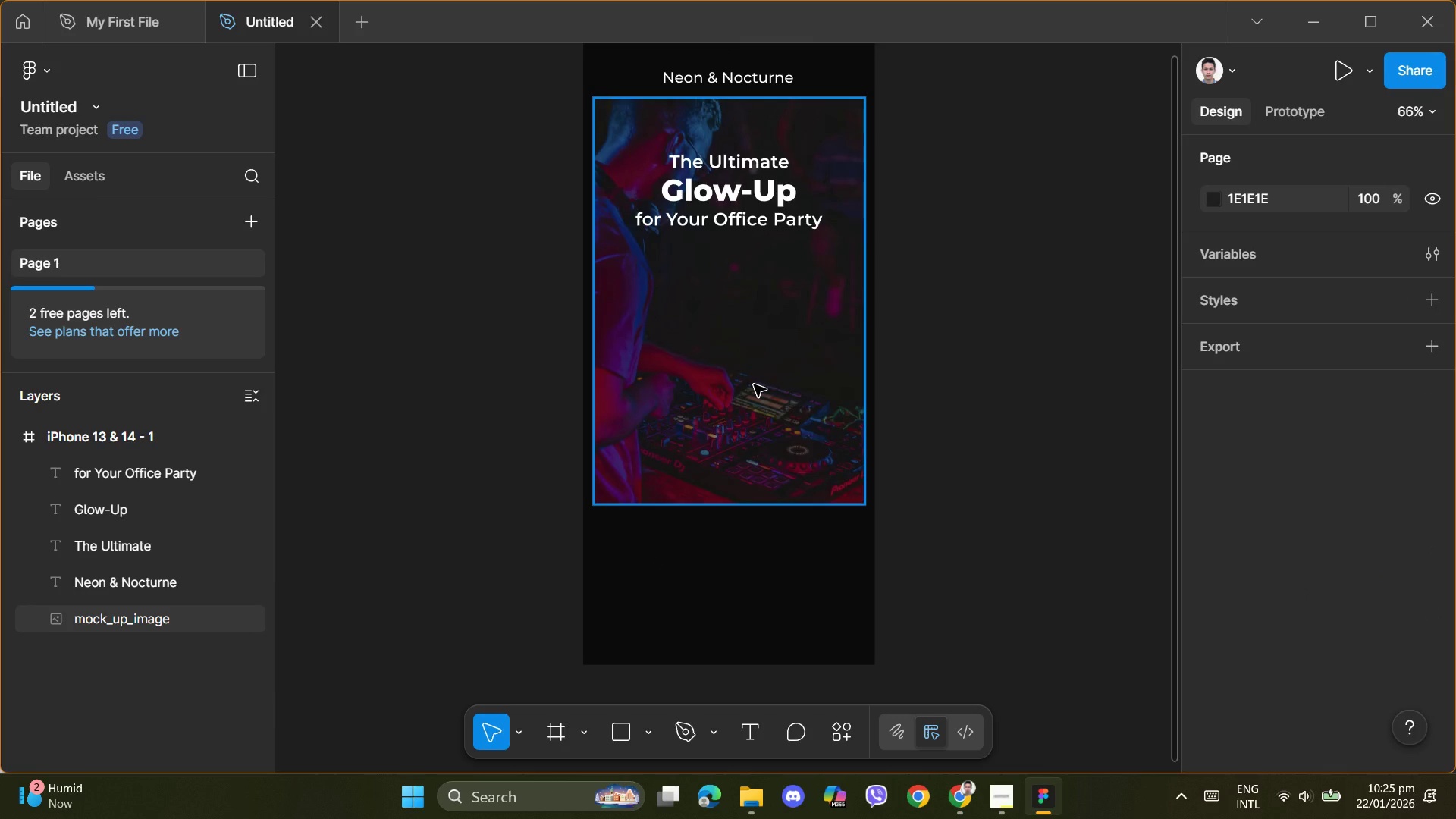 
scroll: coordinate [736, 419], scroll_direction: up, amount: 1.0
 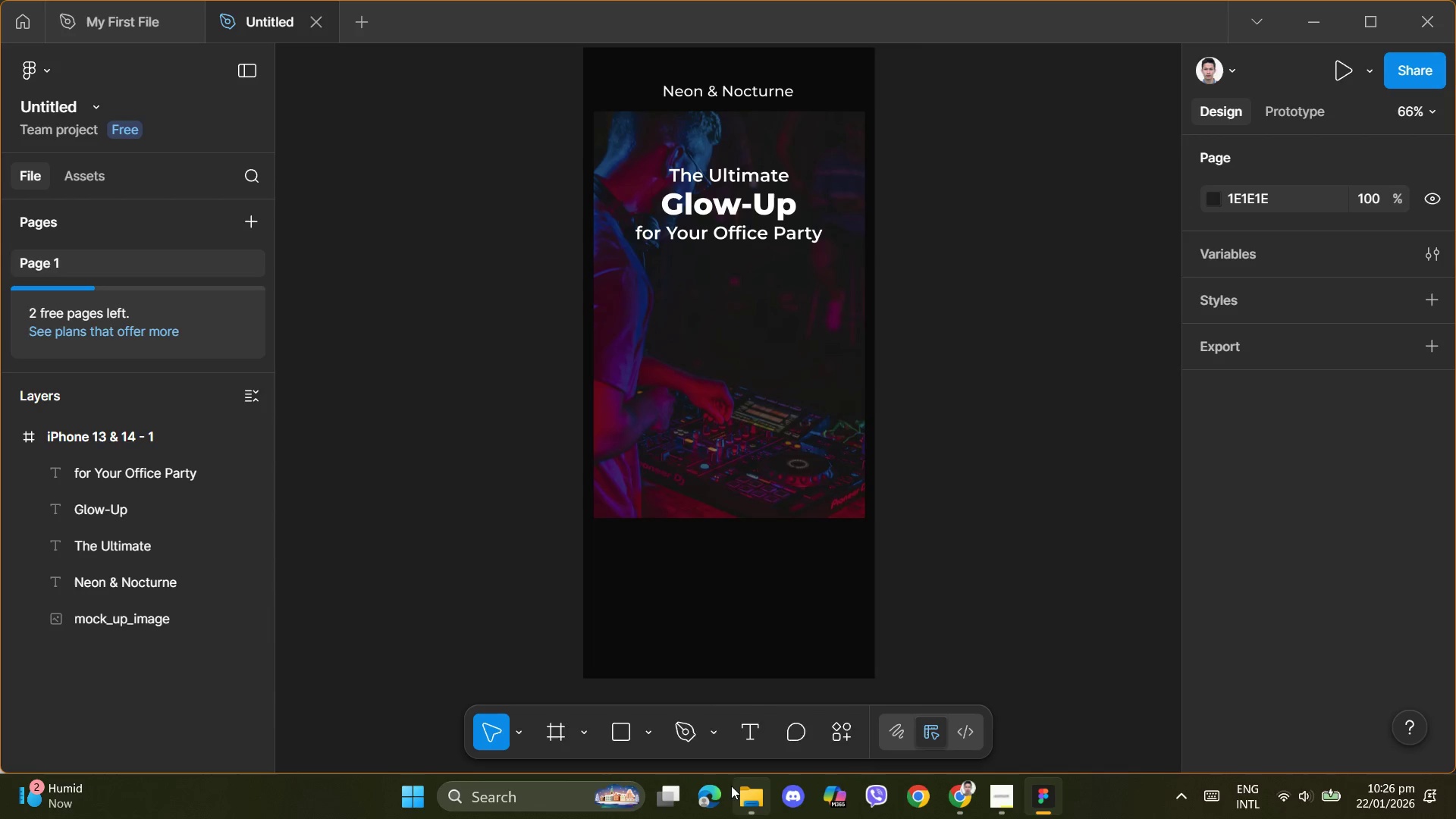 
wait(5.22)
 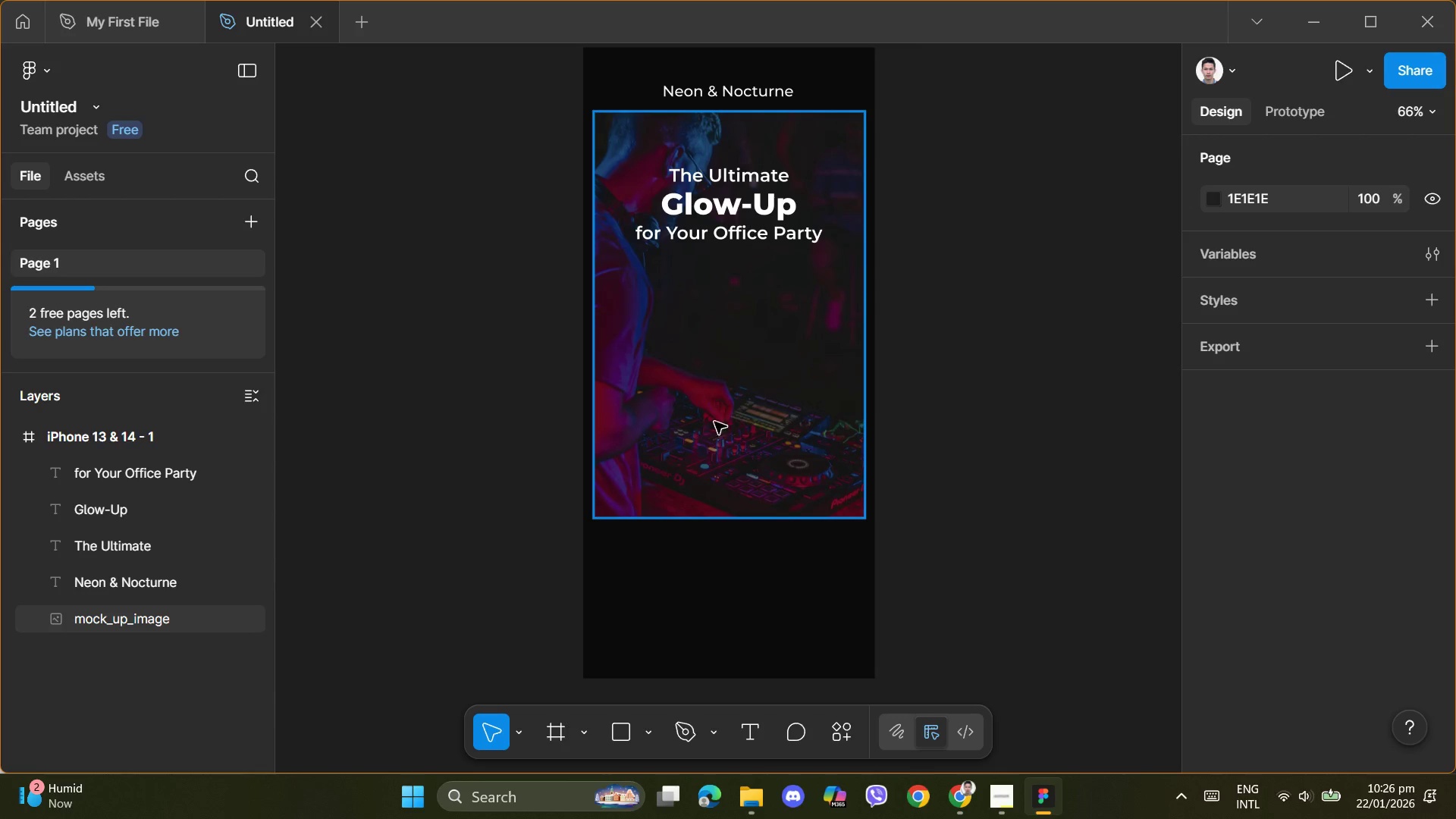 
left_click([623, 735])
 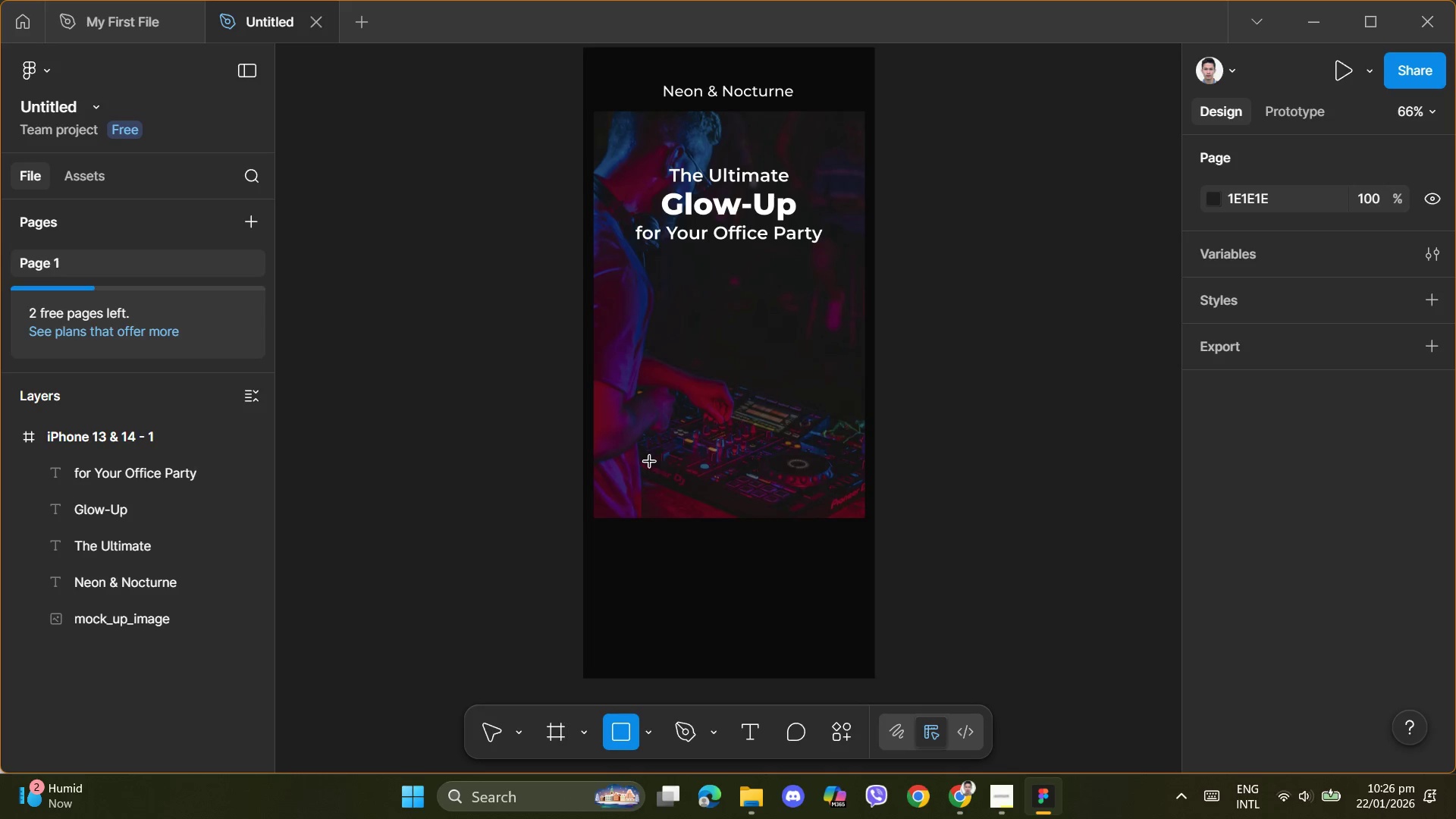 
left_click_drag(start_coordinate=[653, 452], to_coordinate=[829, 488])
 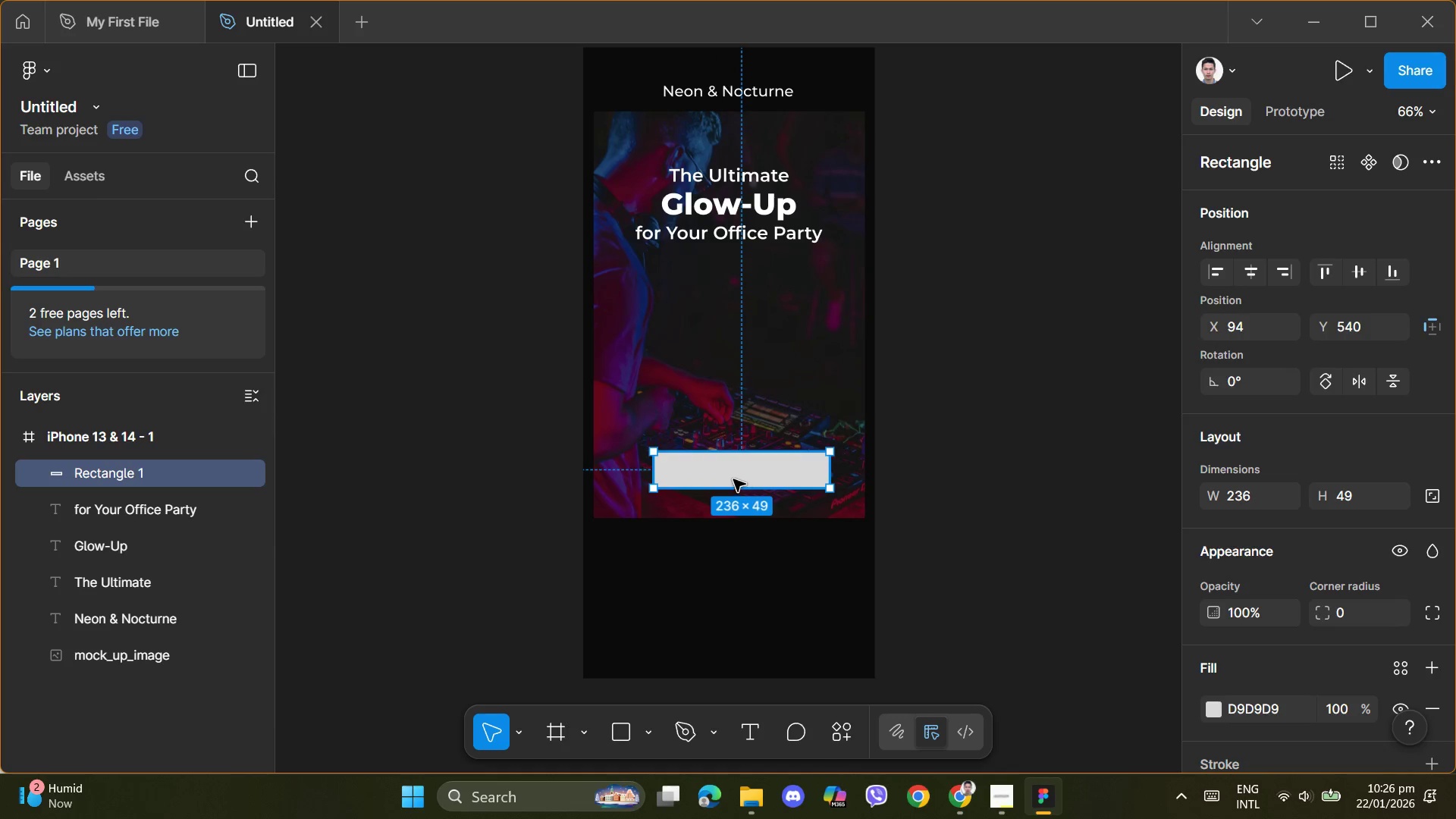 
left_click([733, 479])
 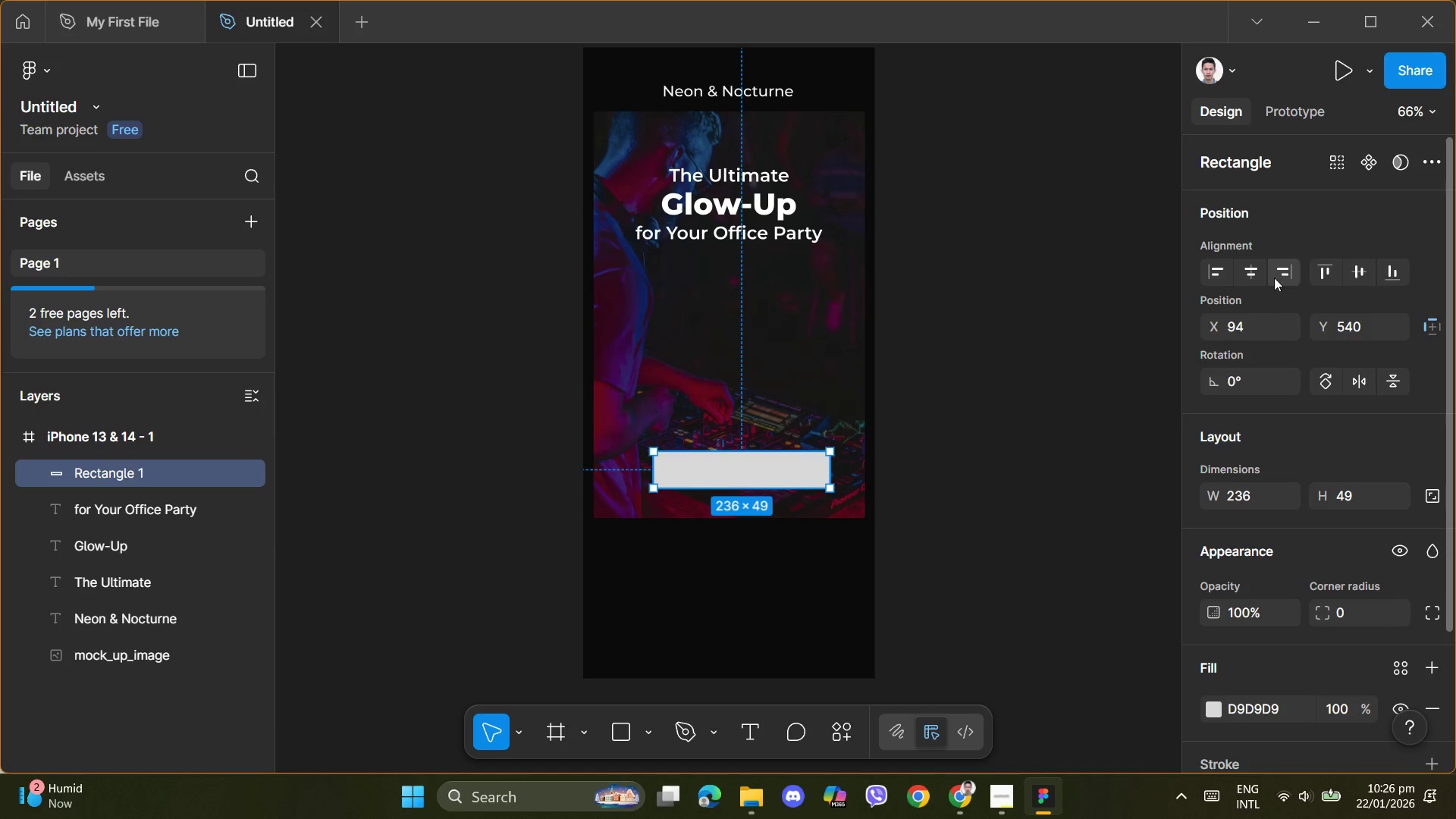 
left_click([1251, 272])
 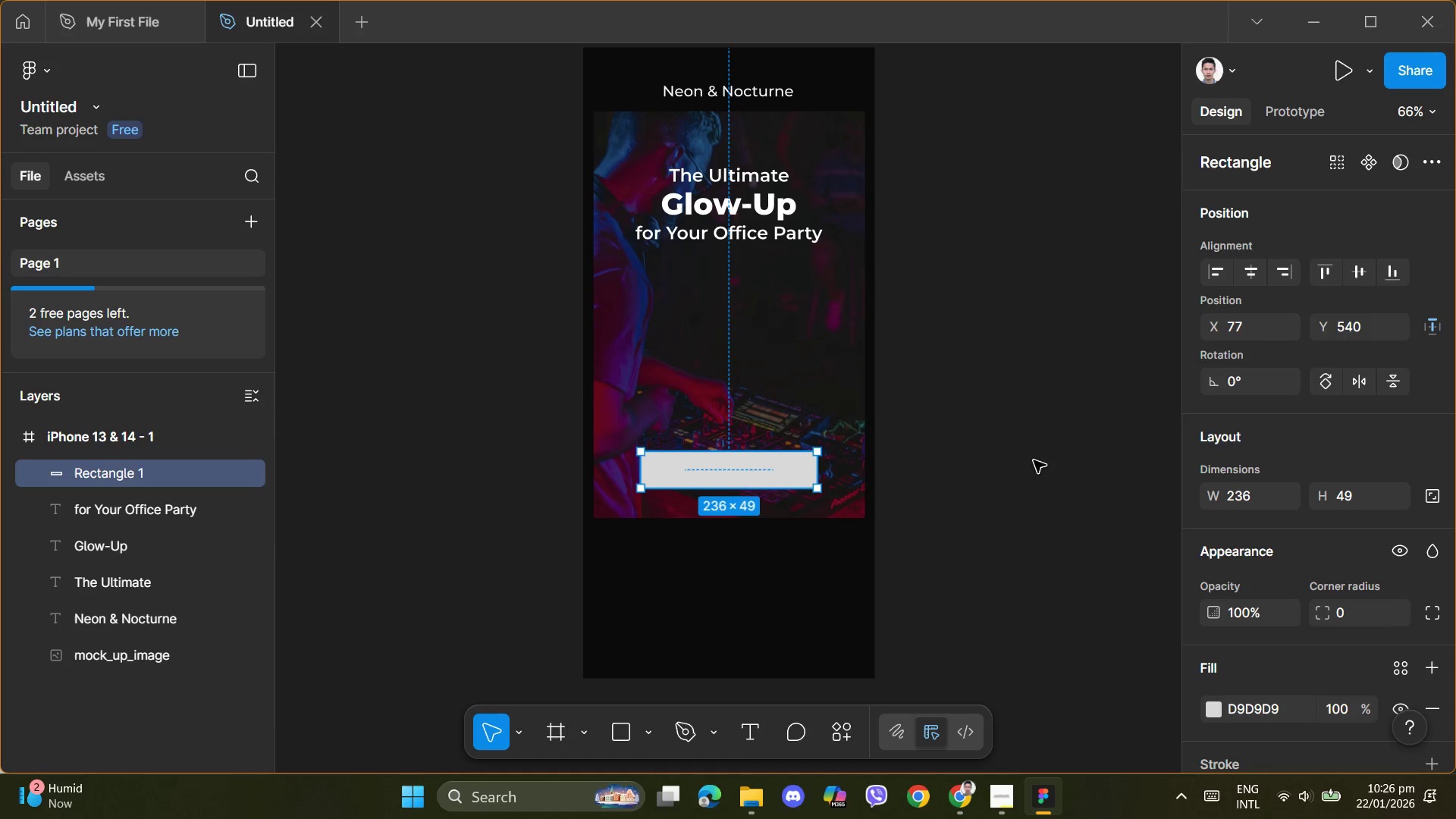 
left_click([1037, 463])
 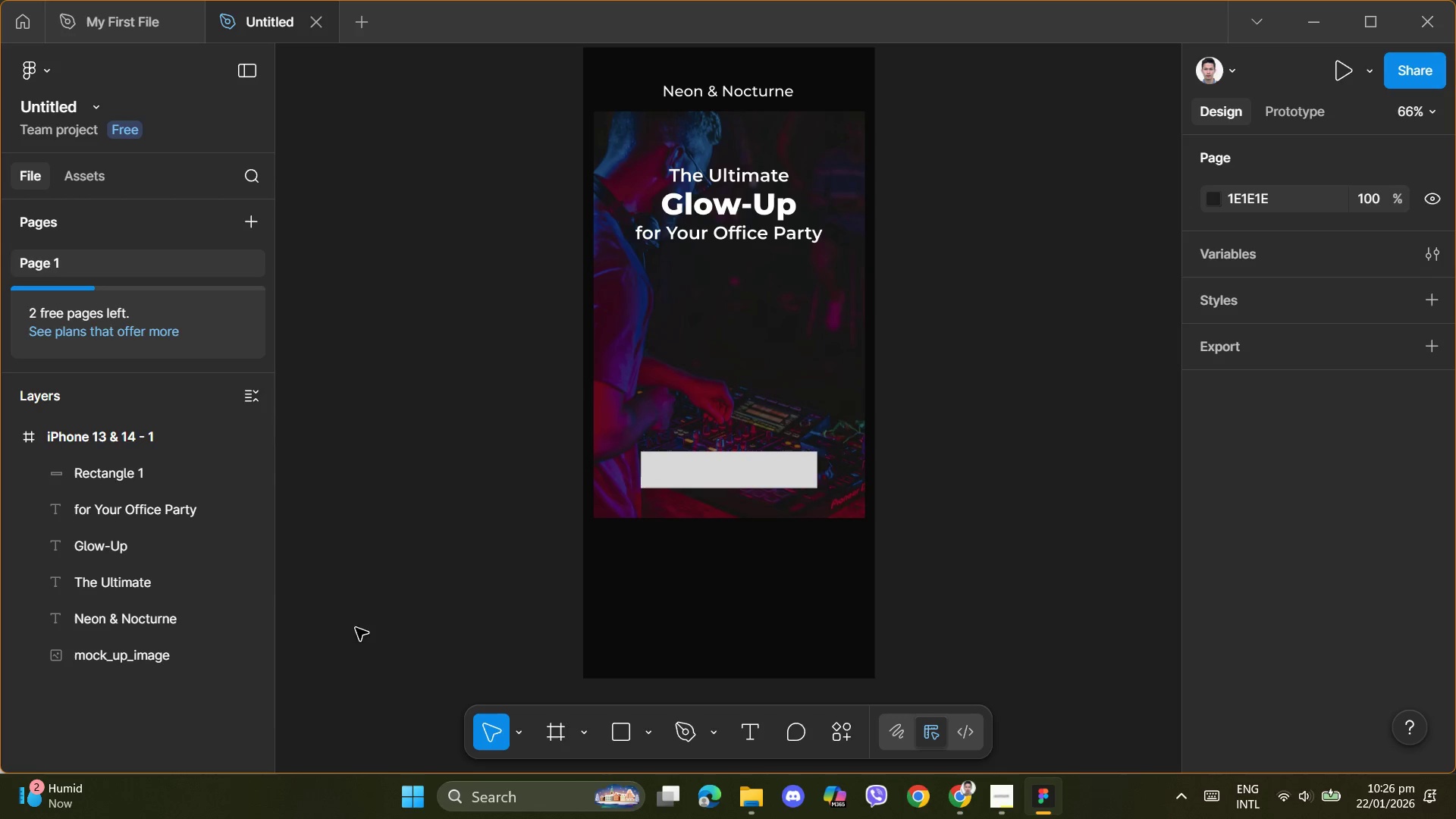 
wait(6.2)
 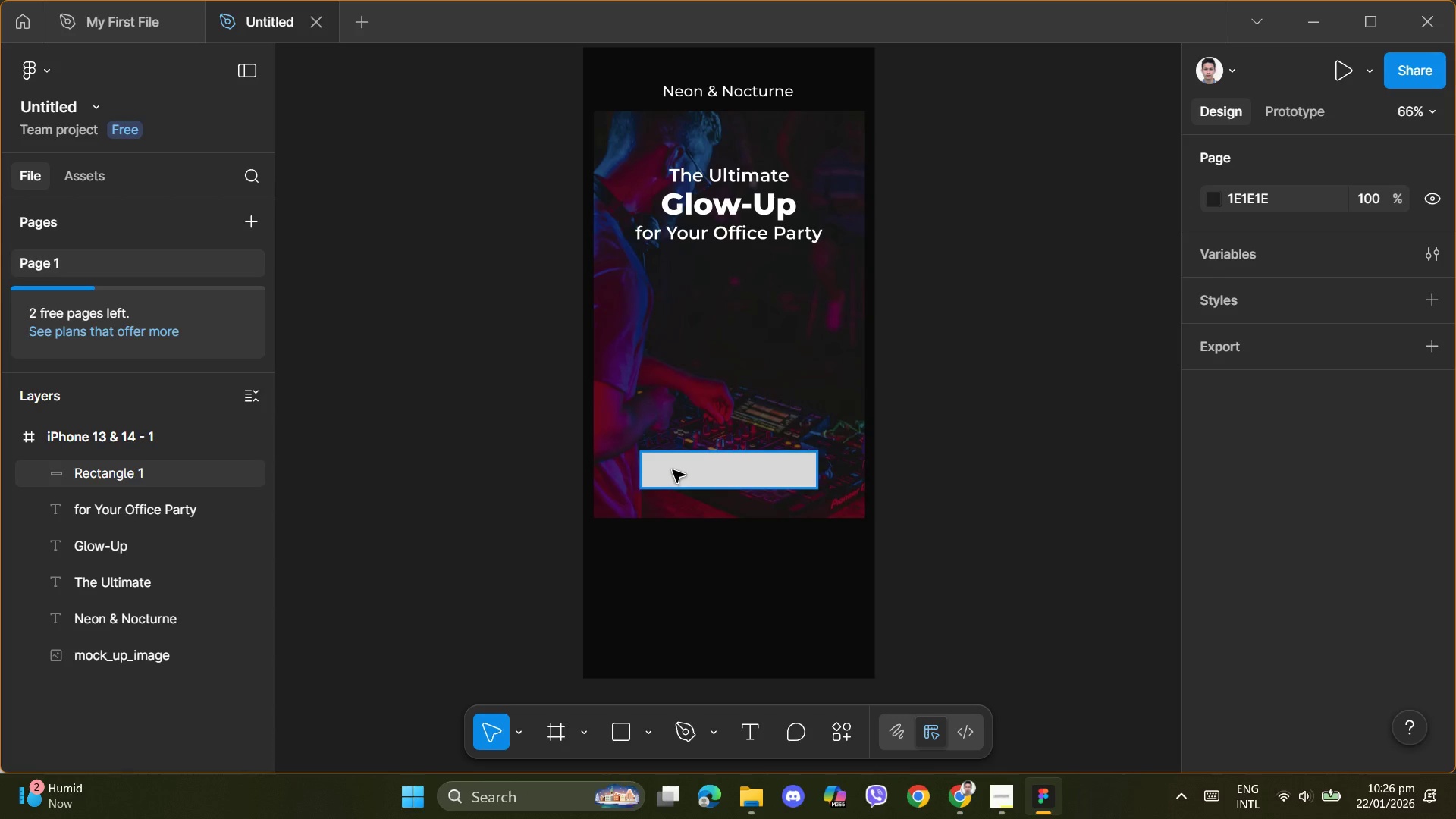 
left_click([761, 733])
 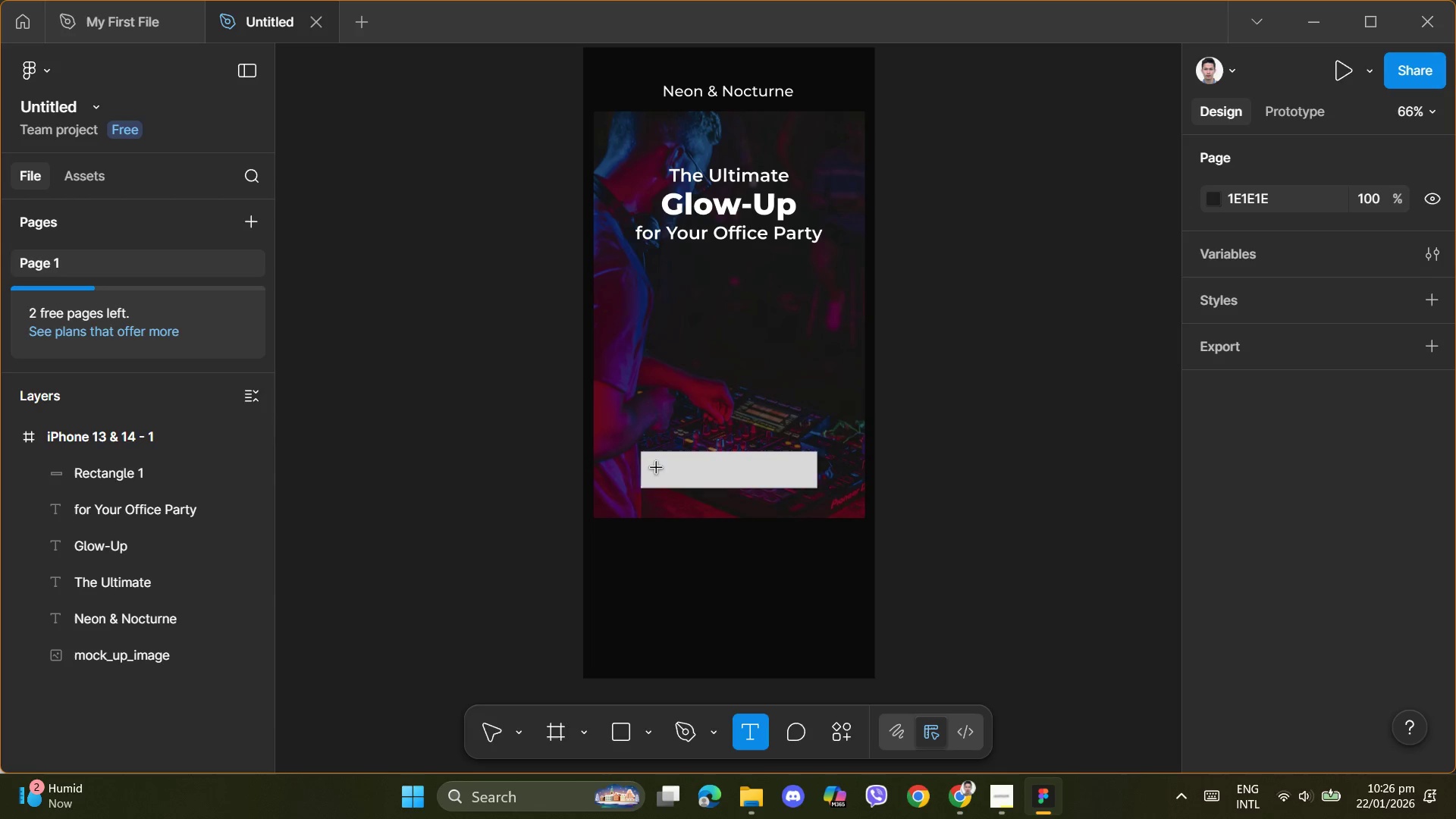 
left_click([660, 468])
 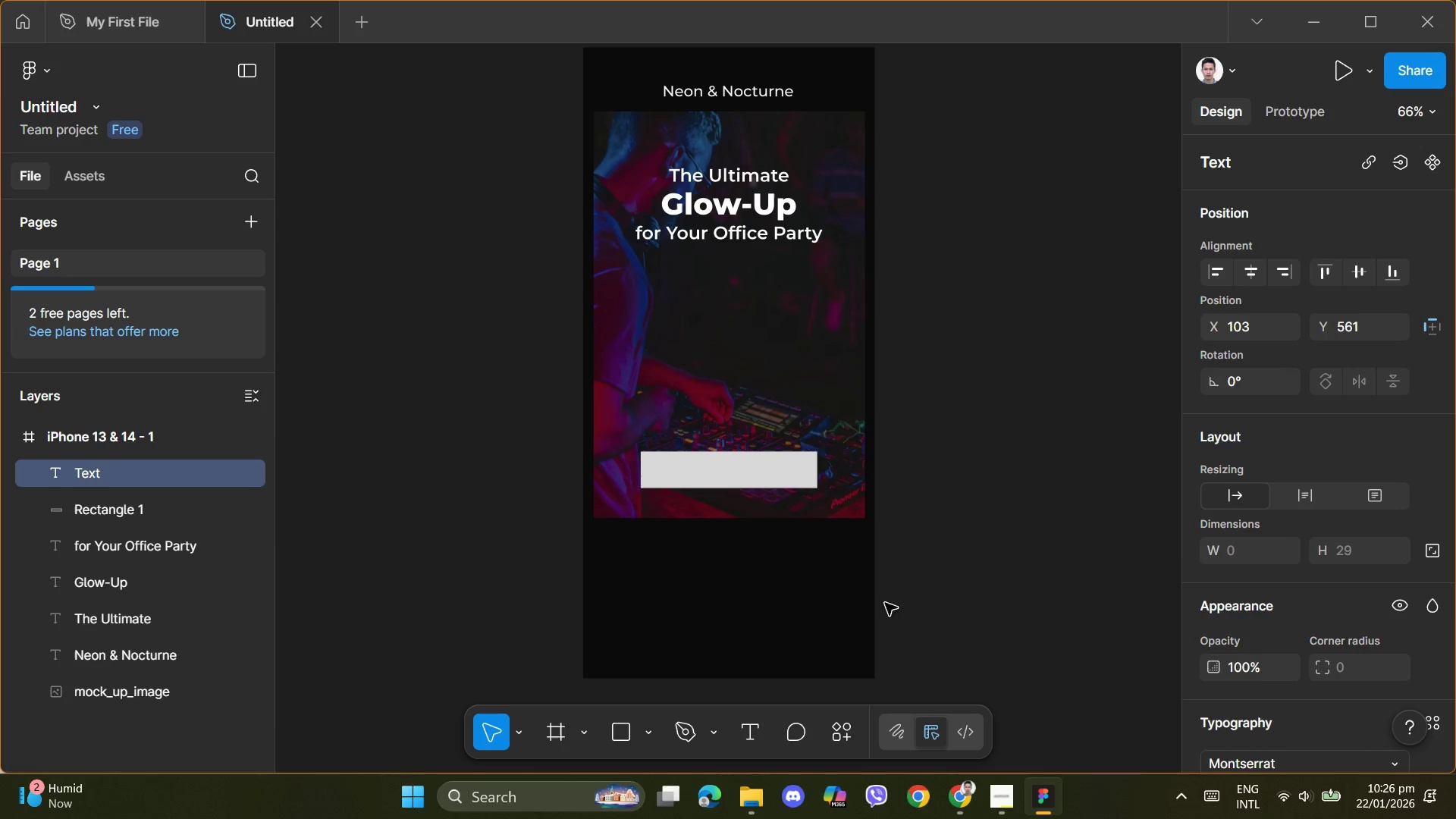 
wait(7.84)
 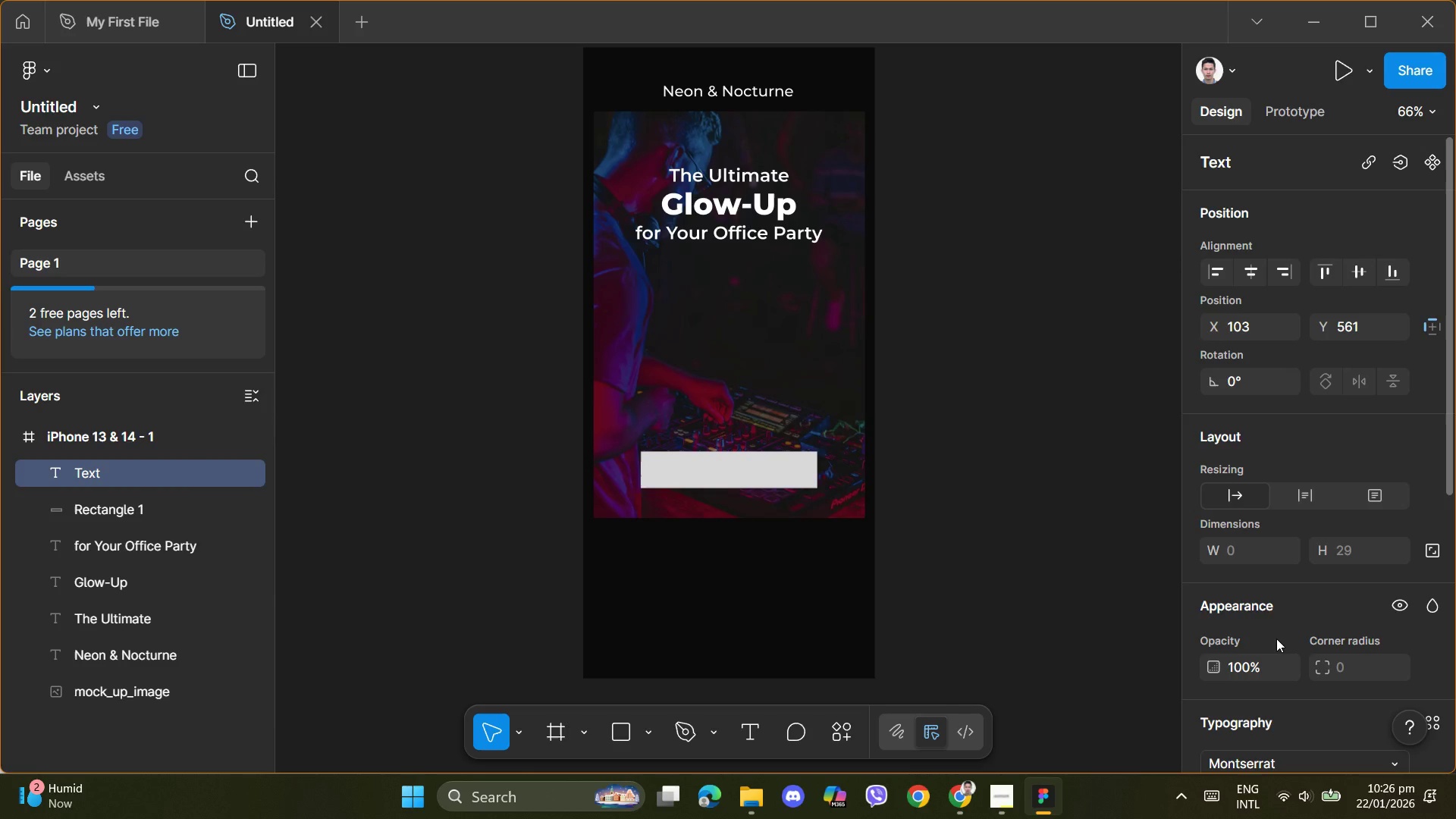 
scroll: coordinate [1257, 551], scroll_direction: down, amount: 3.0
 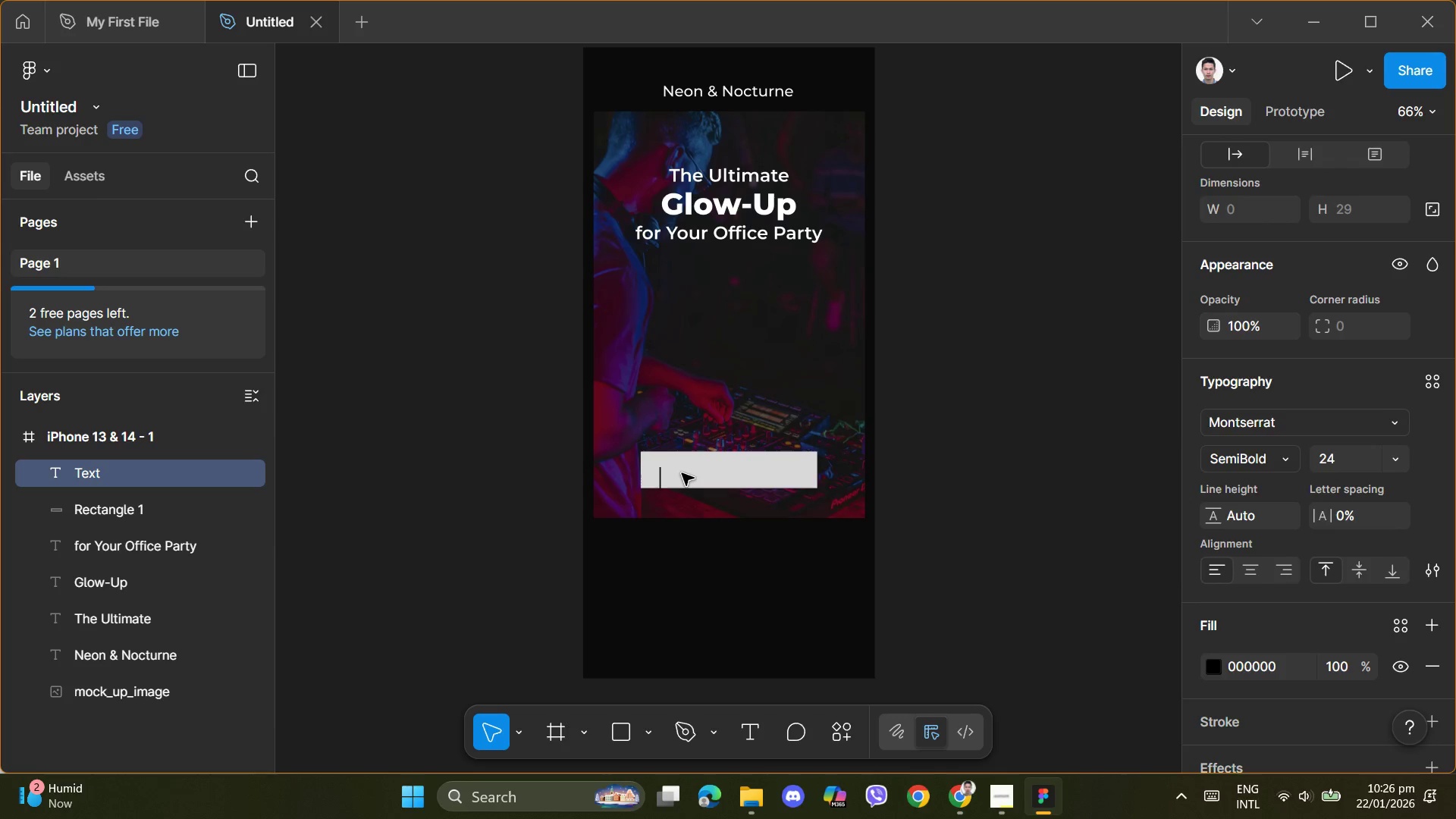 
type(Book The)
key(Backspace)
key(Backspace)
key(Backspace)
key(Backspace)
type( the Lounge)
 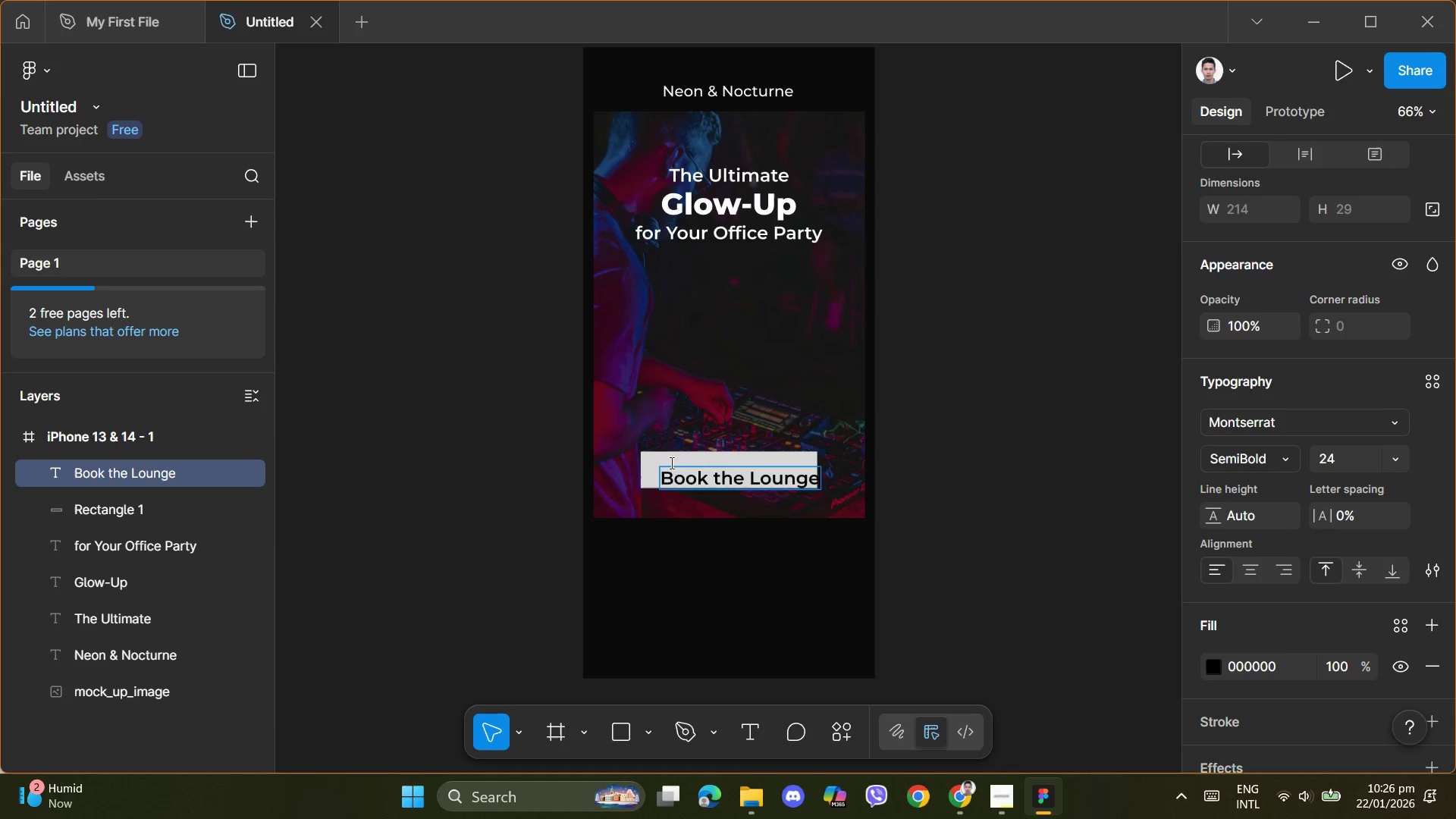 
scroll: coordinate [1278, 226], scroll_direction: up, amount: 2.0
 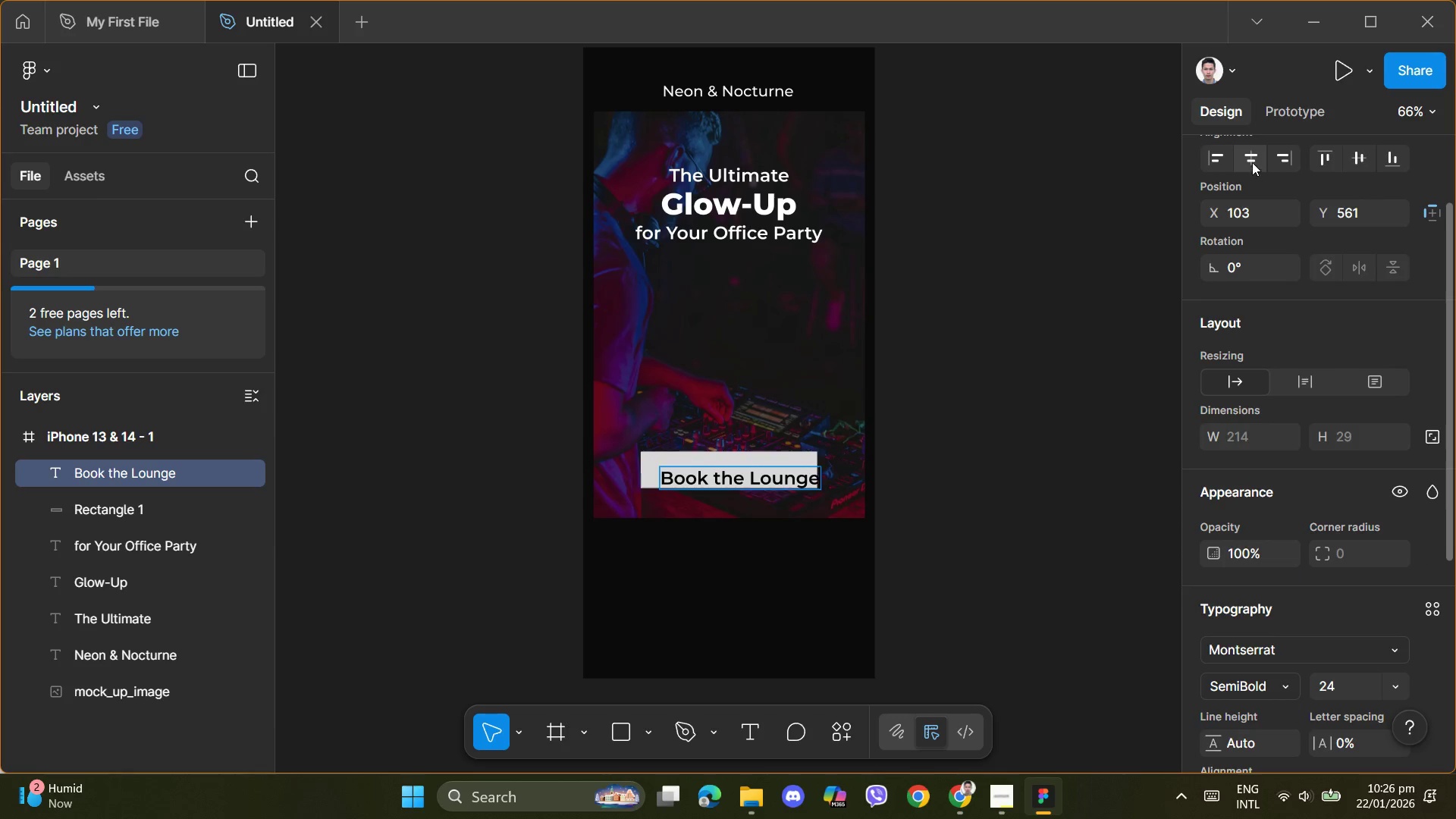 
left_click([1253, 157])
 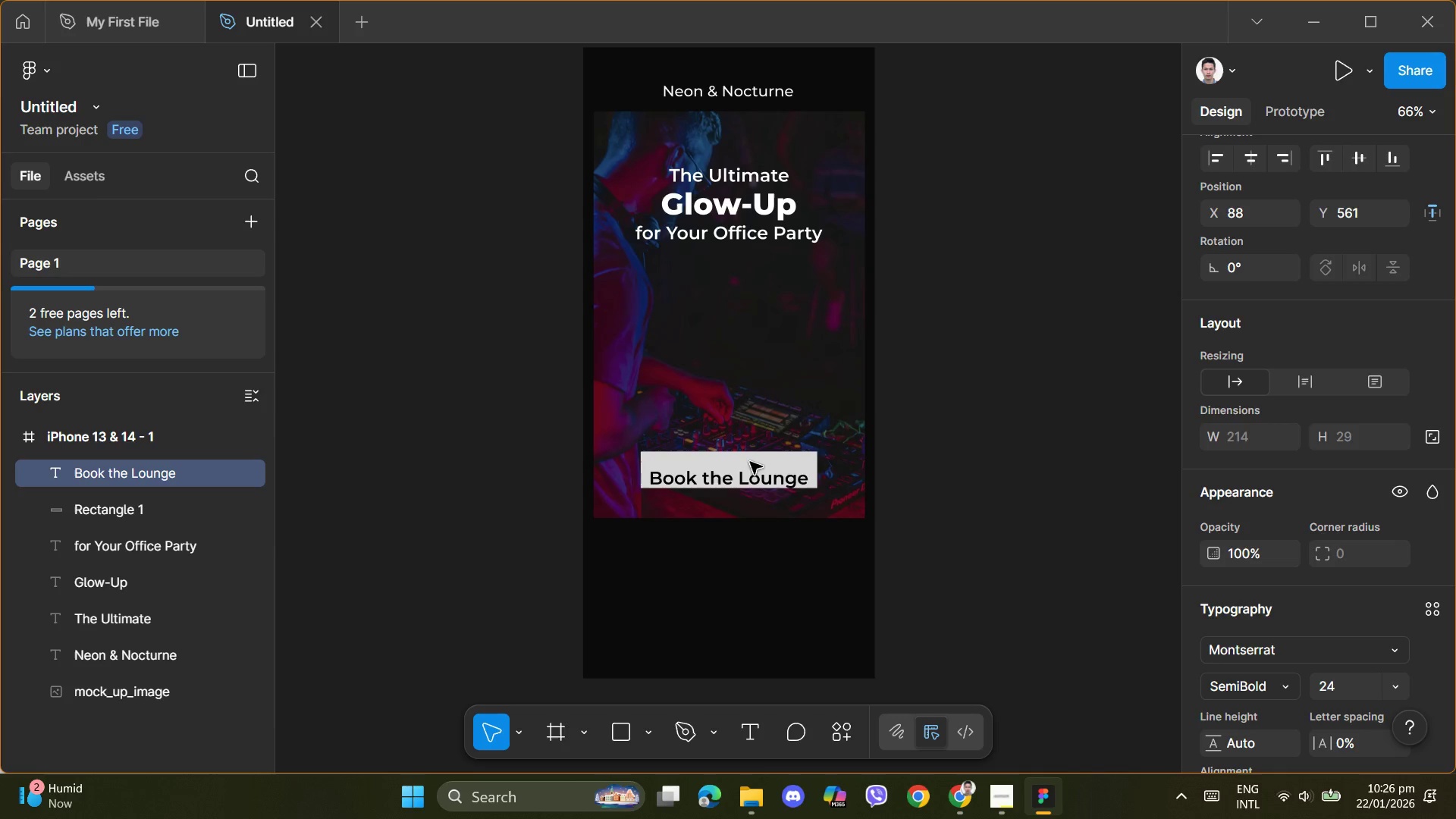 
left_click([750, 460])
 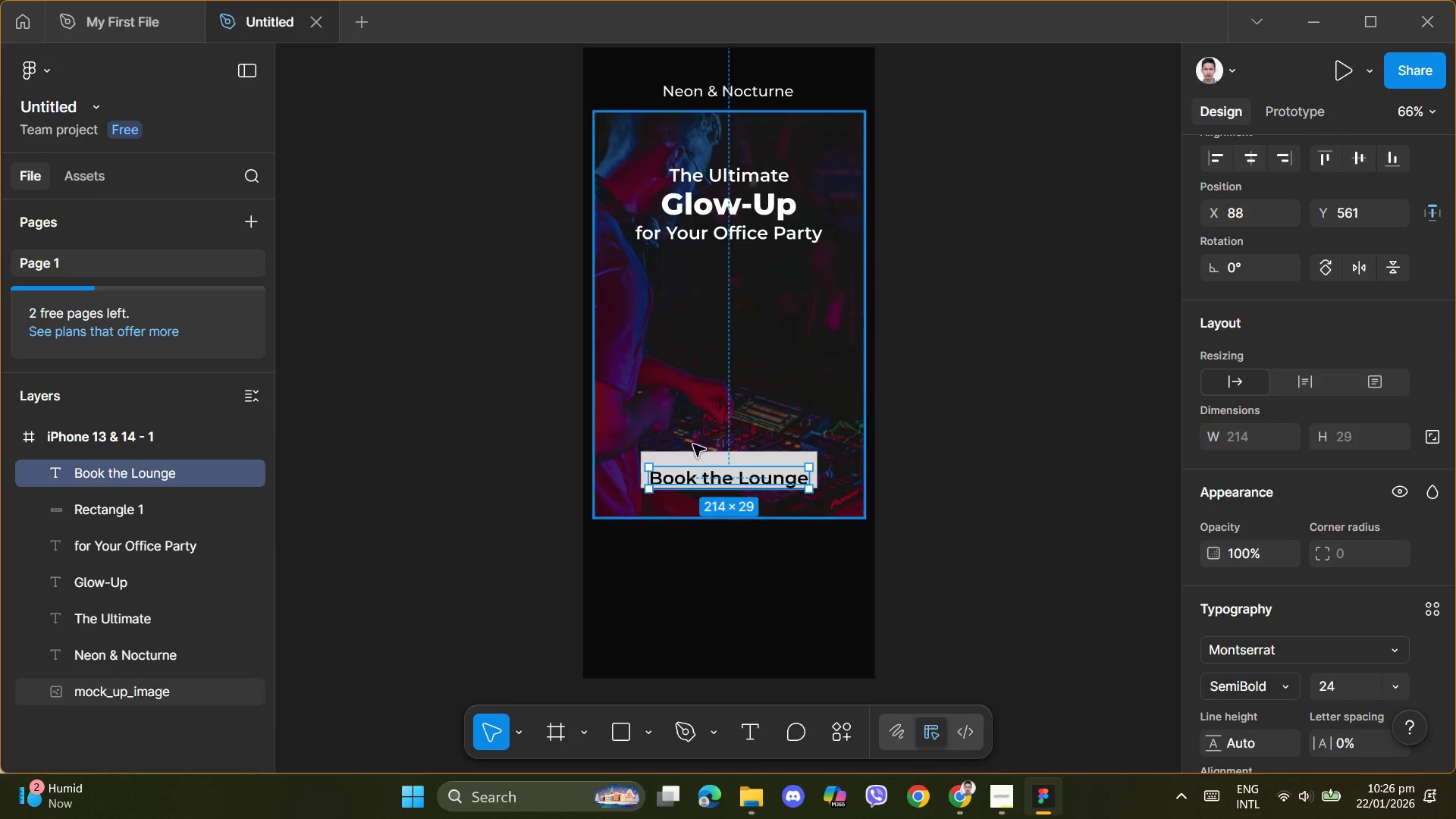 
left_click([673, 585])
 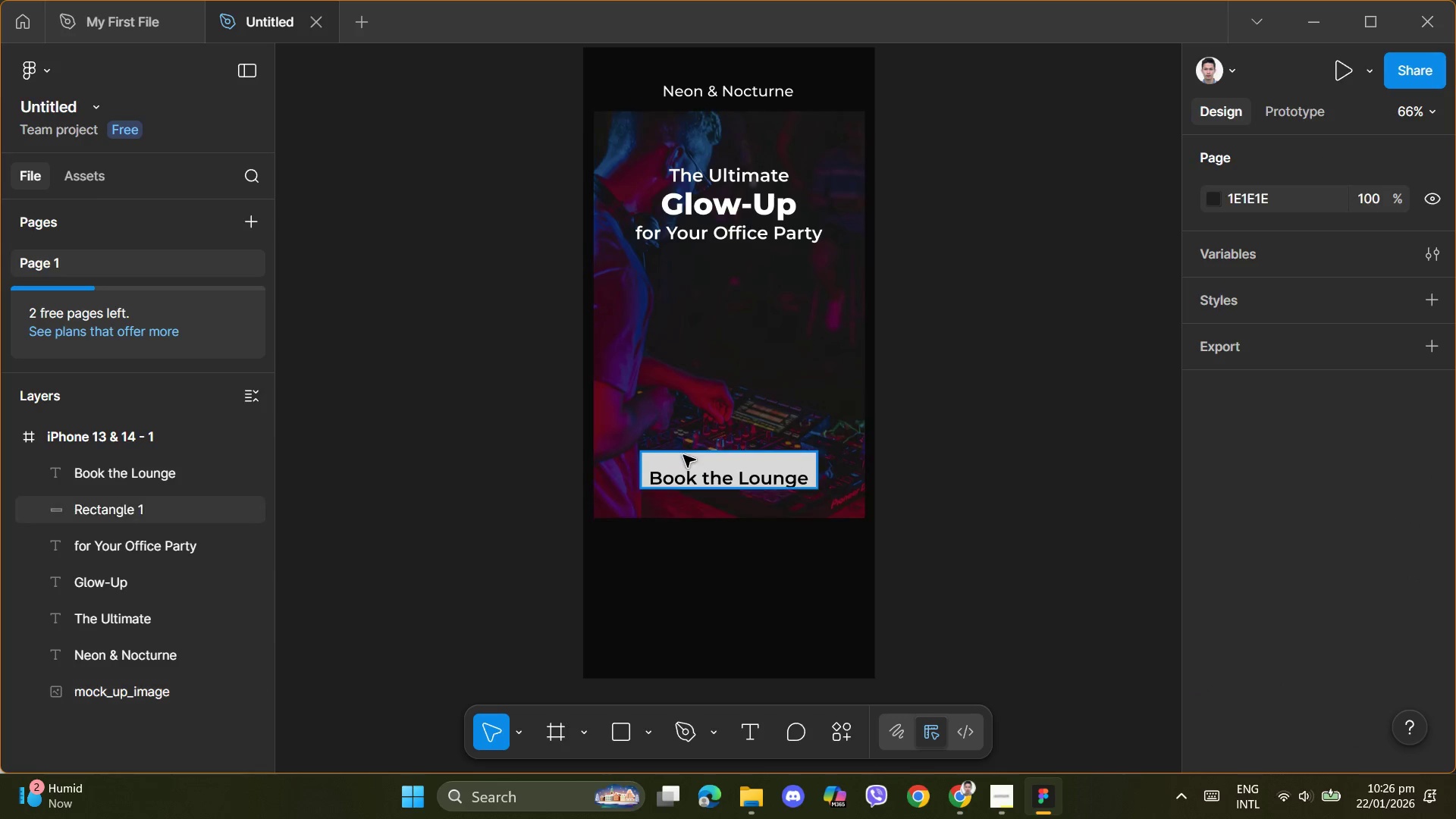 
left_click([682, 455])
 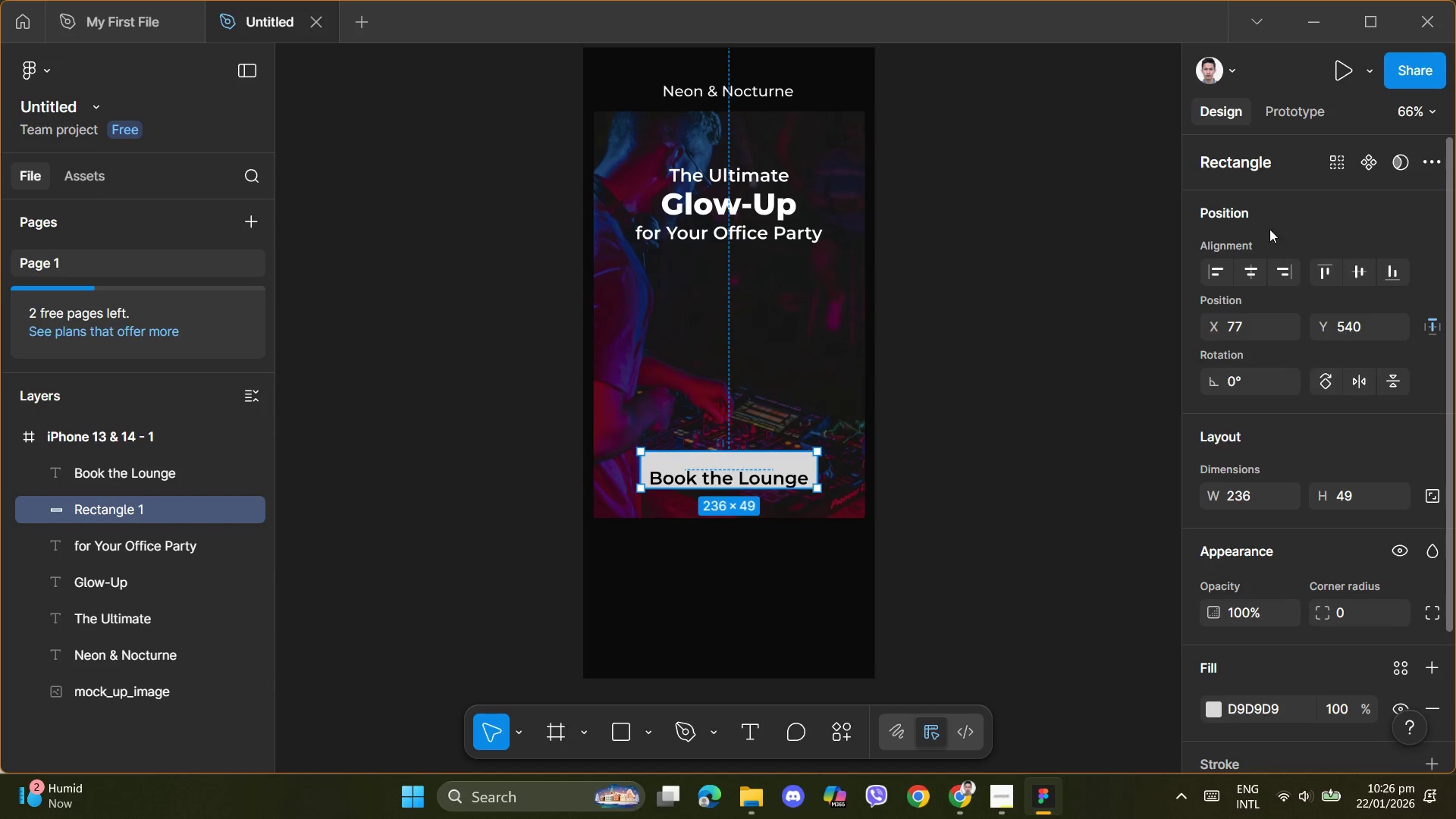 
left_click([1257, 272])
 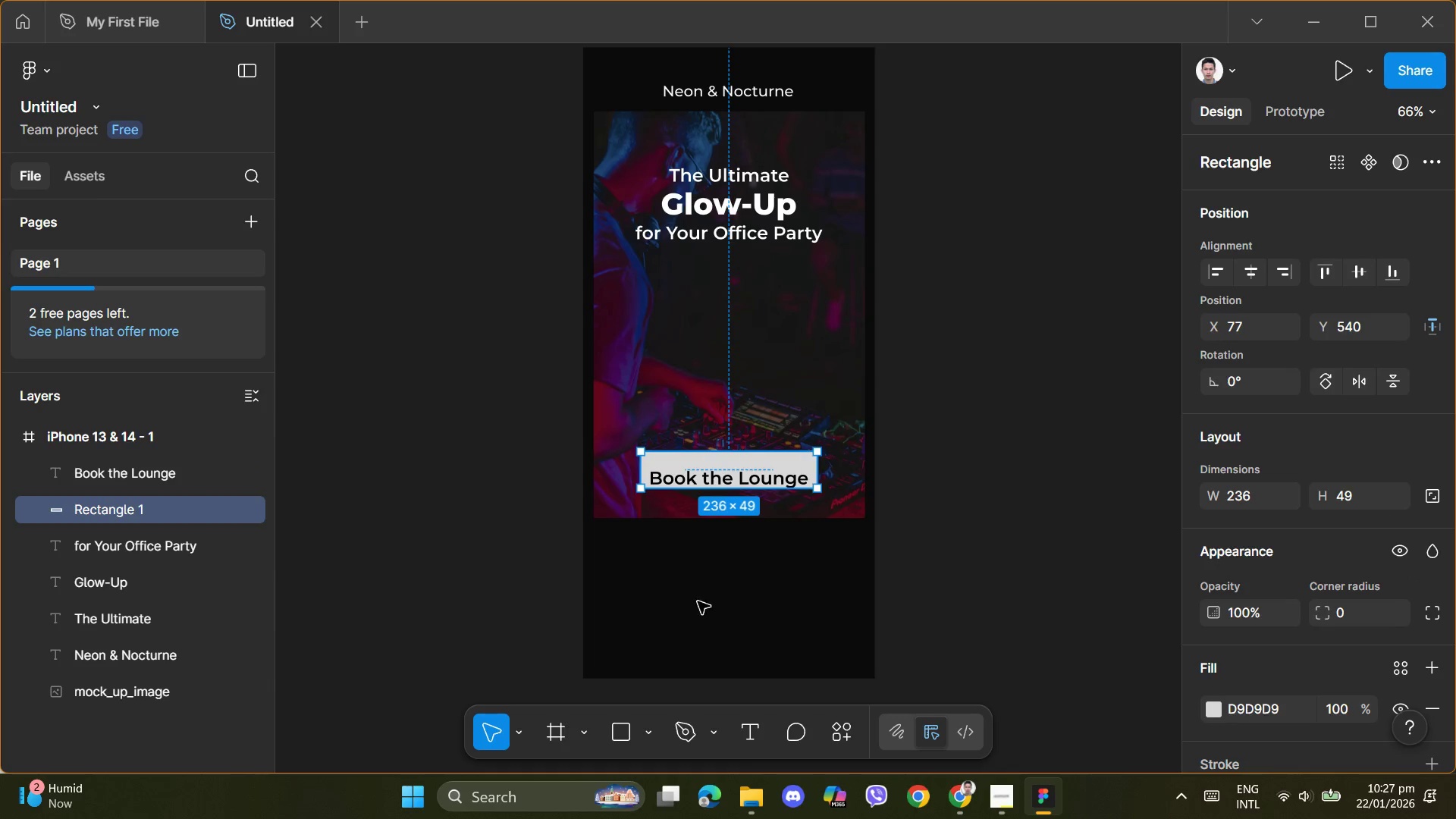 
left_click_drag(start_coordinate=[699, 614], to_coordinate=[712, 604])
 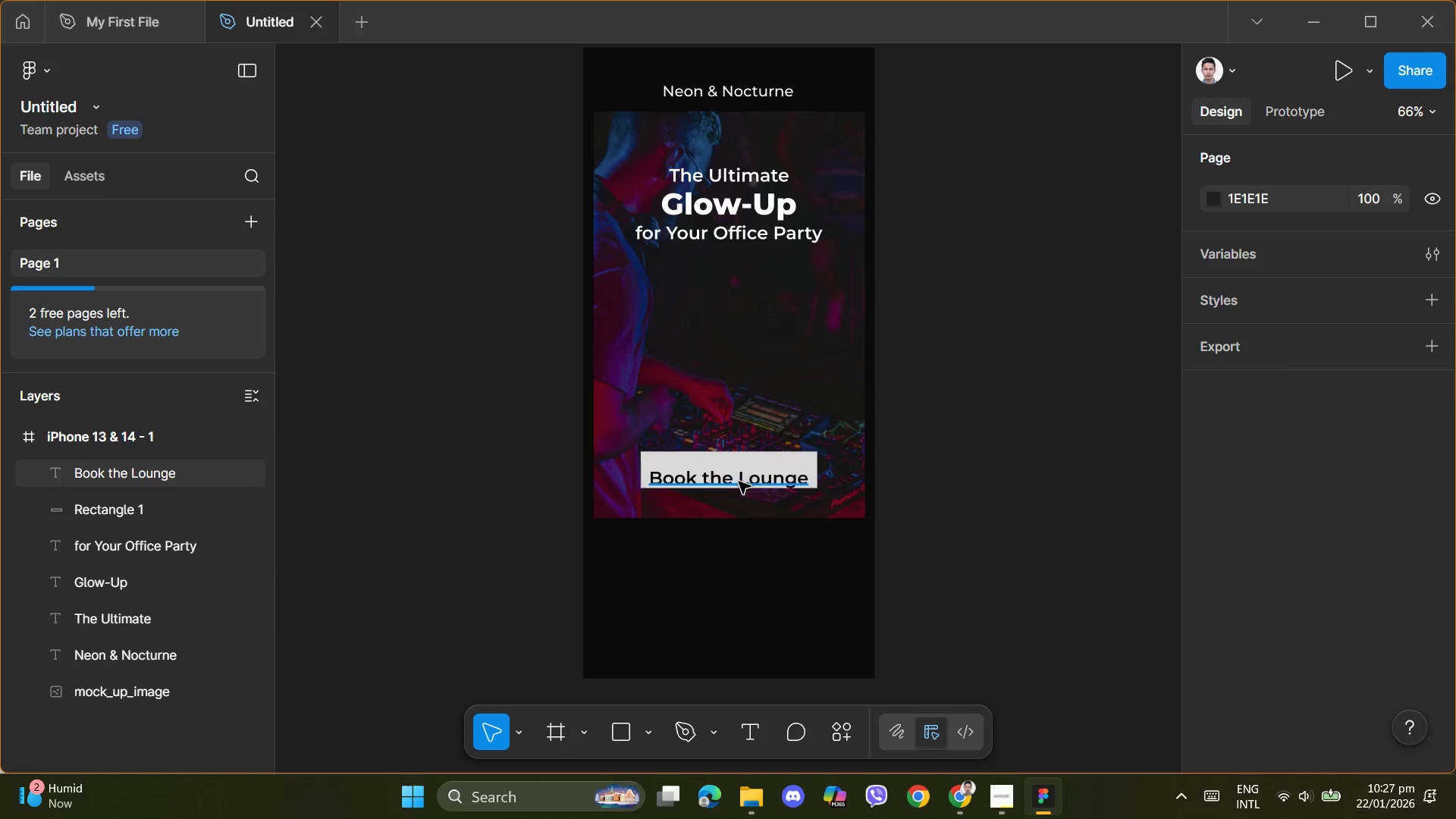 
left_click([737, 482])
 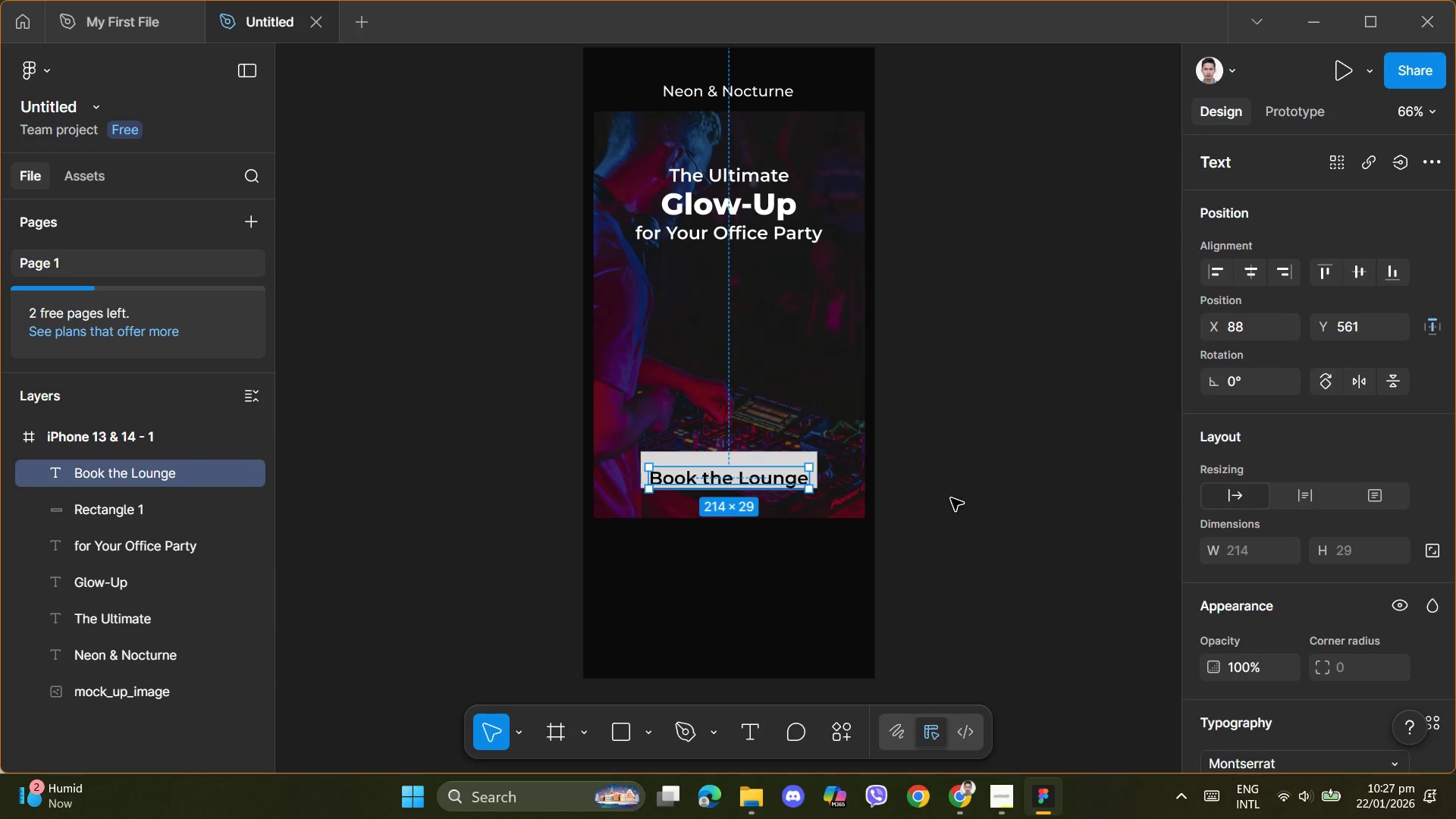 
key(ArrowUp)
 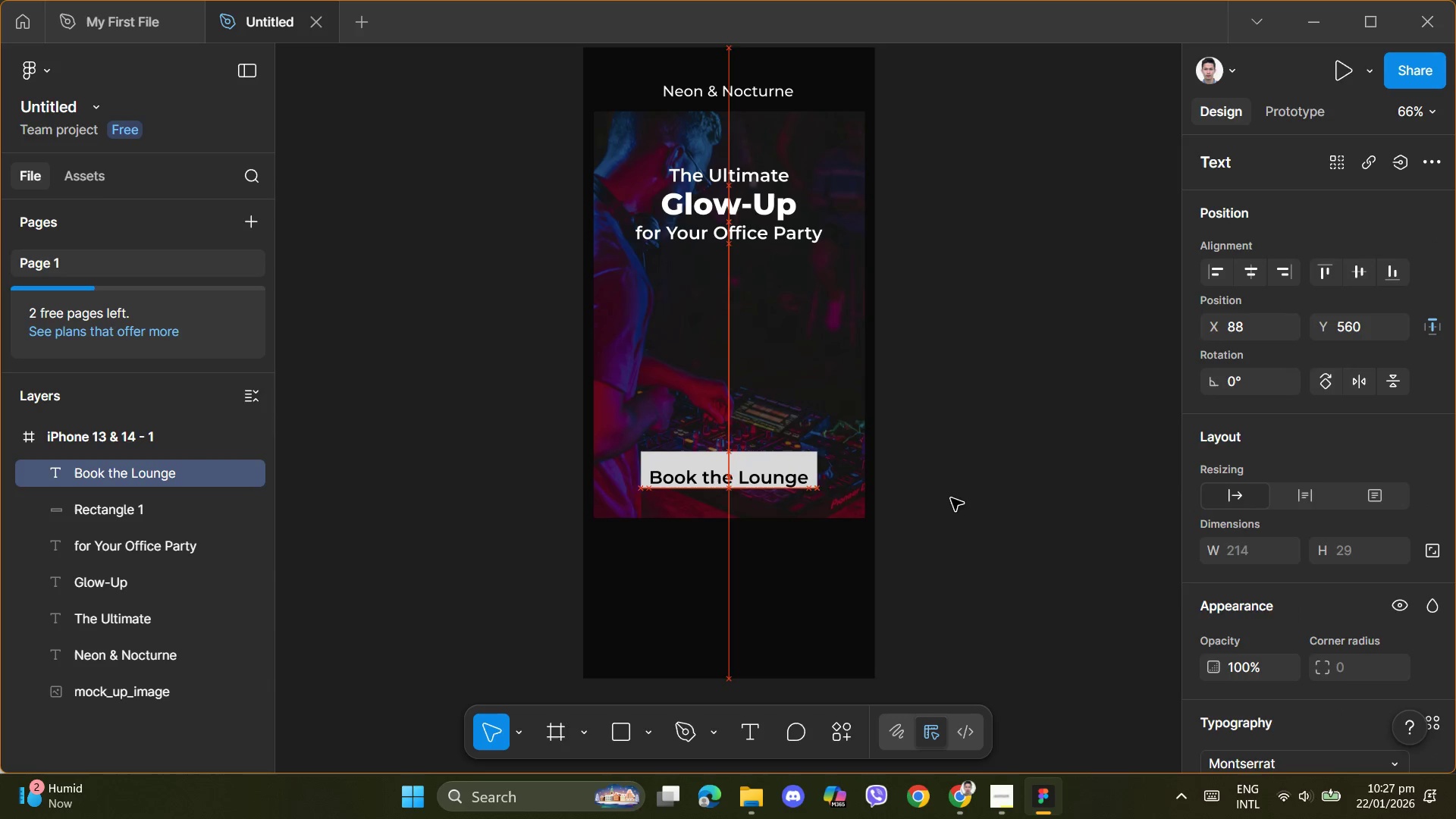 
key(ArrowUp)
 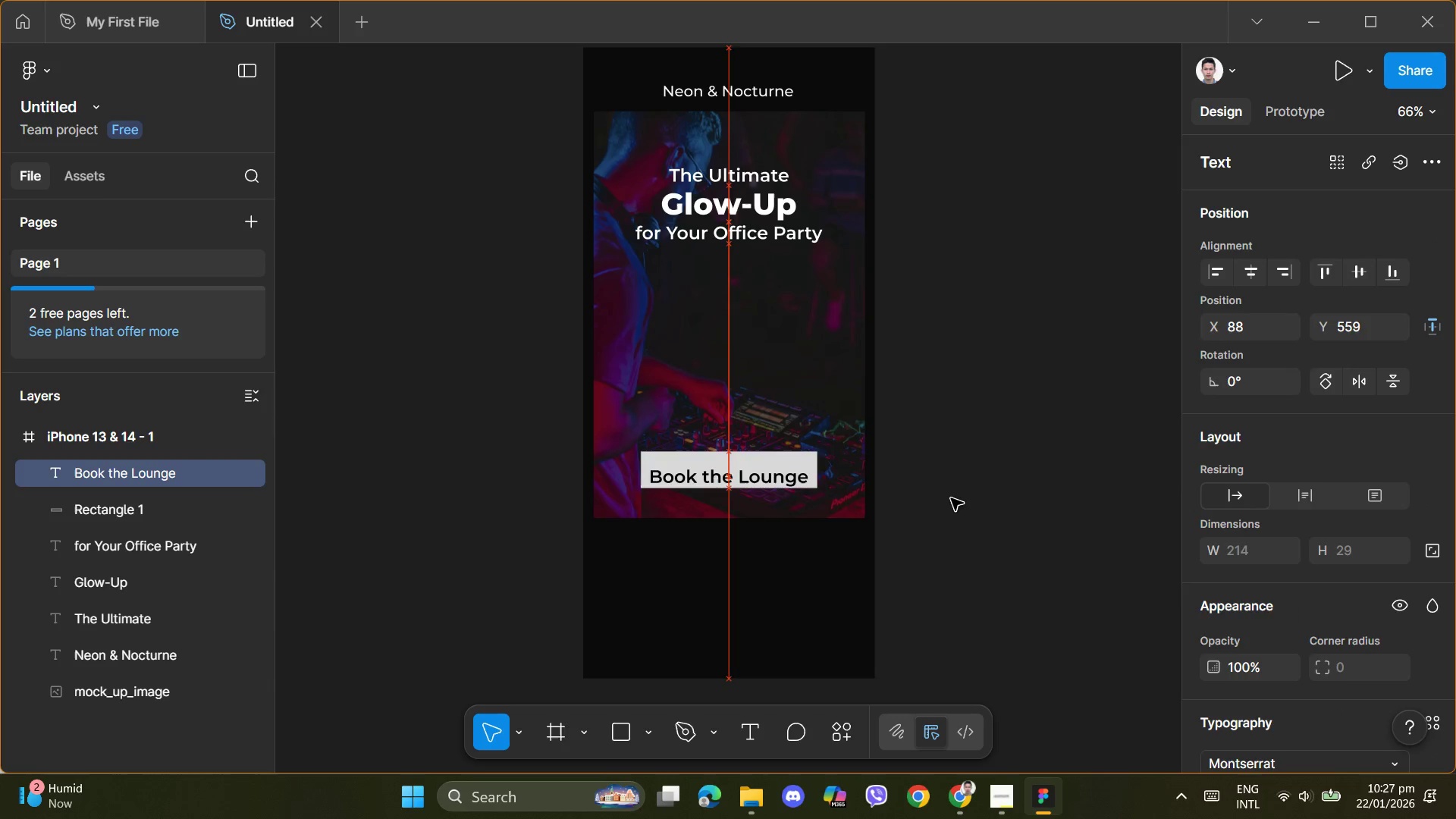 
key(ArrowUp)
 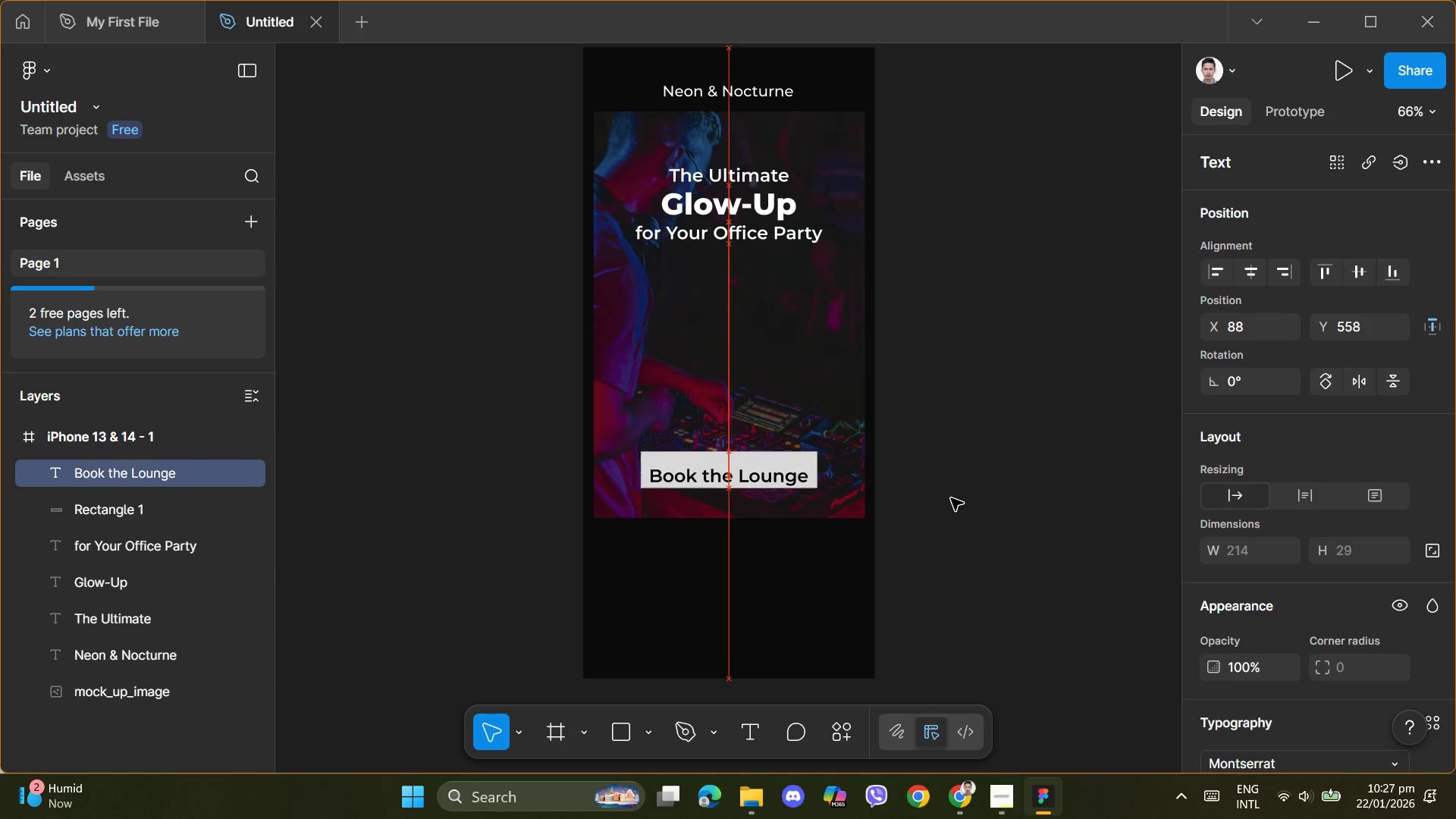 
key(ArrowUp)
 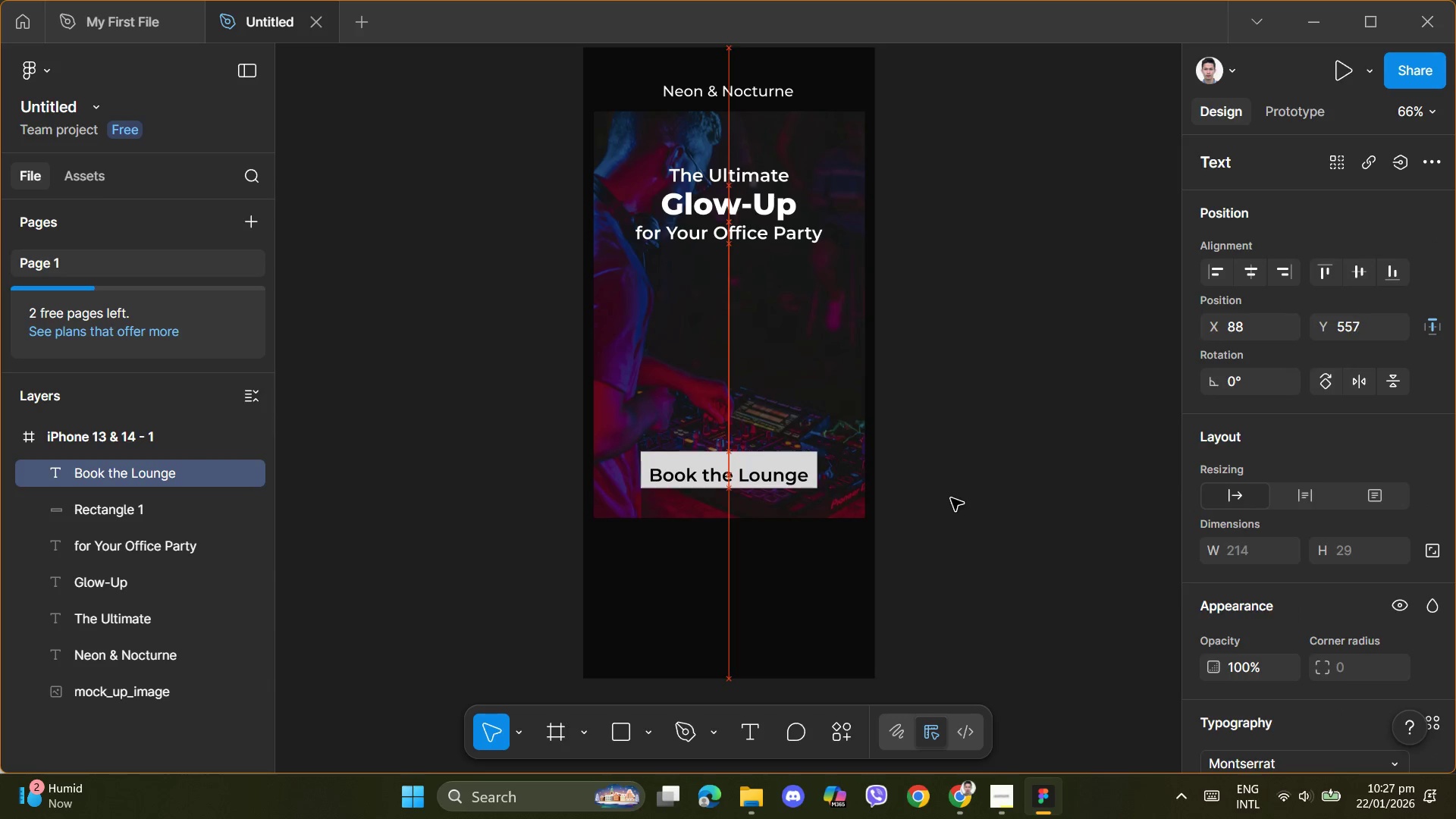 
key(ArrowUp)
 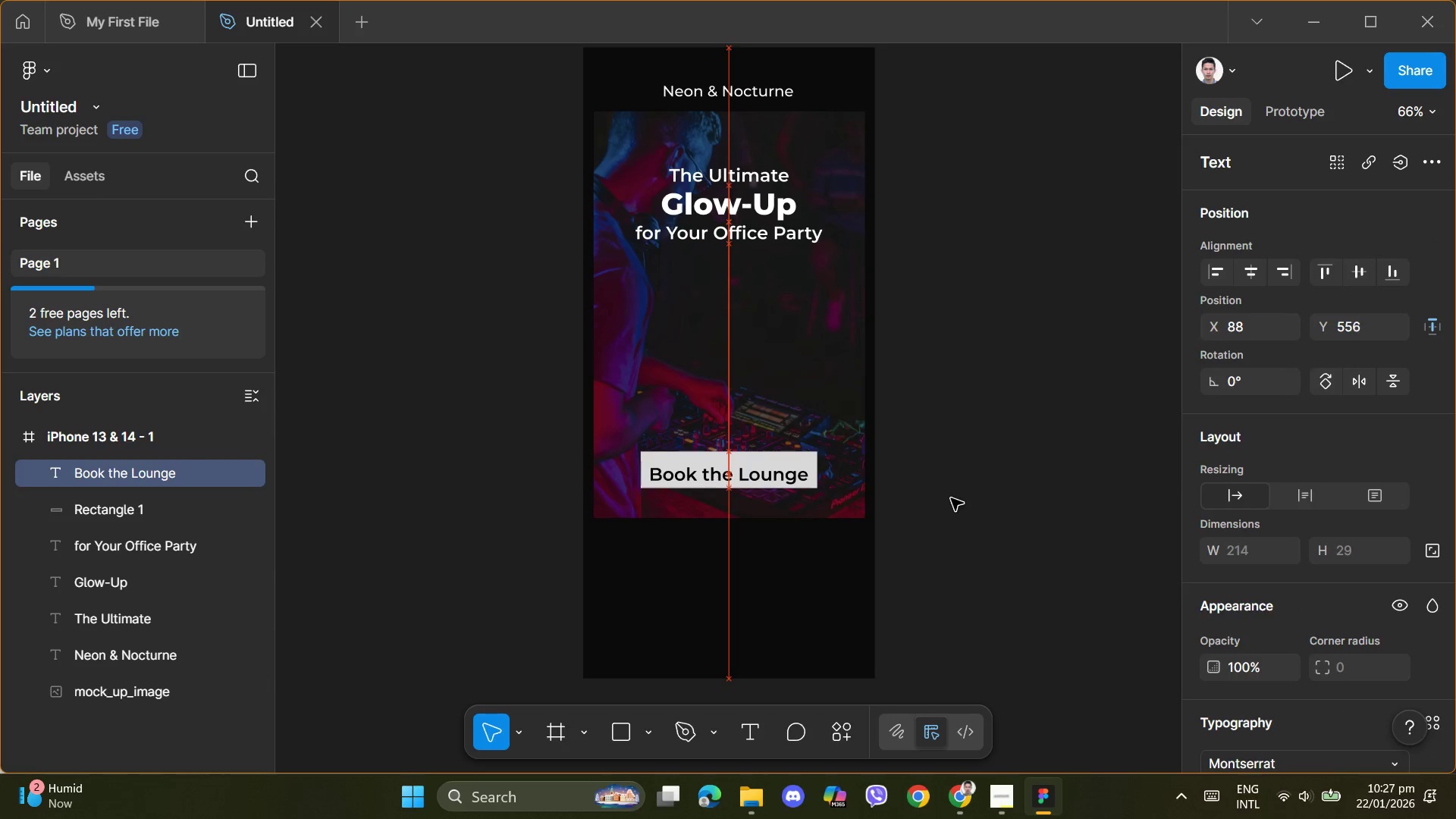 
key(ArrowUp)
 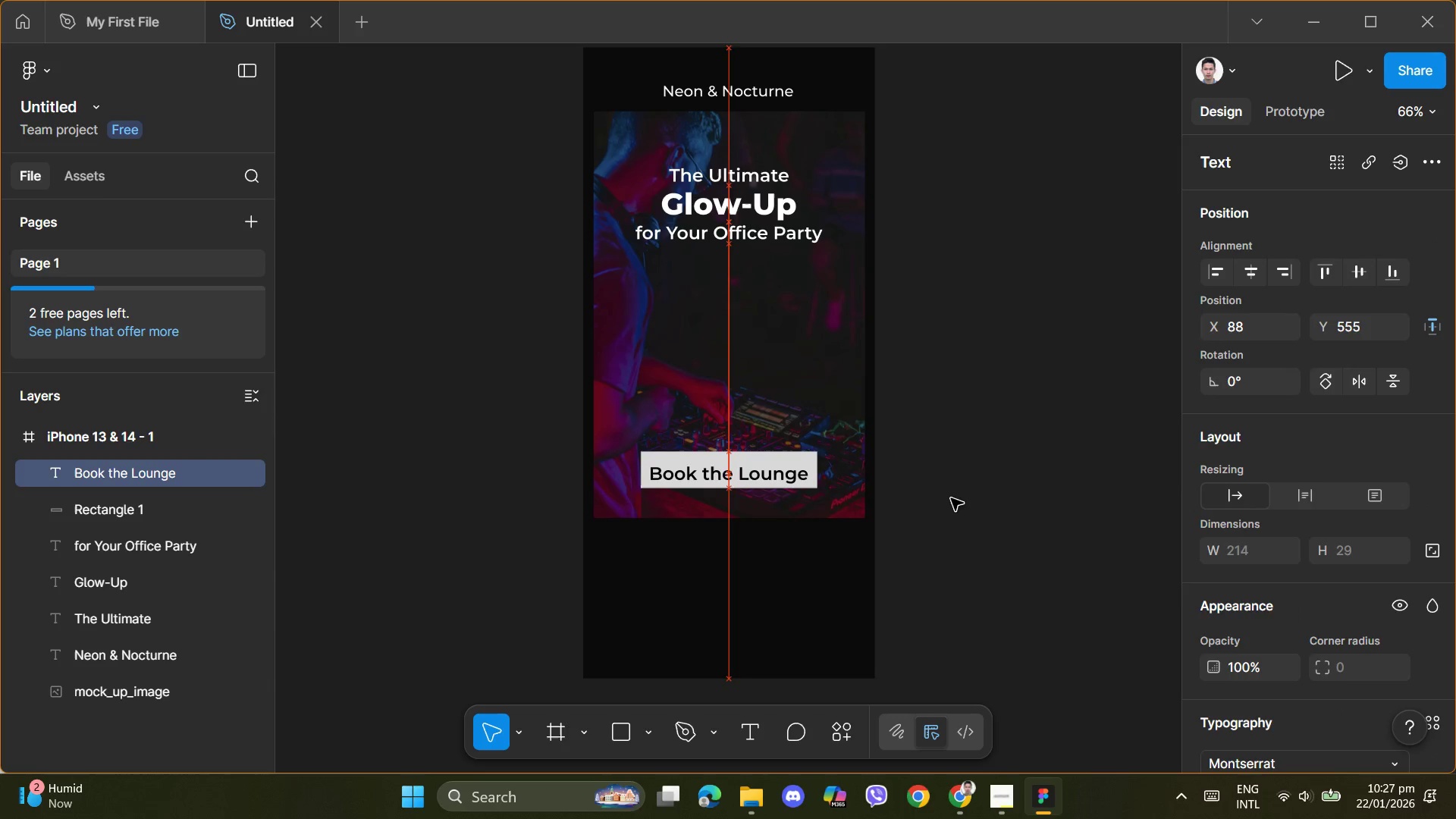 
key(ArrowUp)
 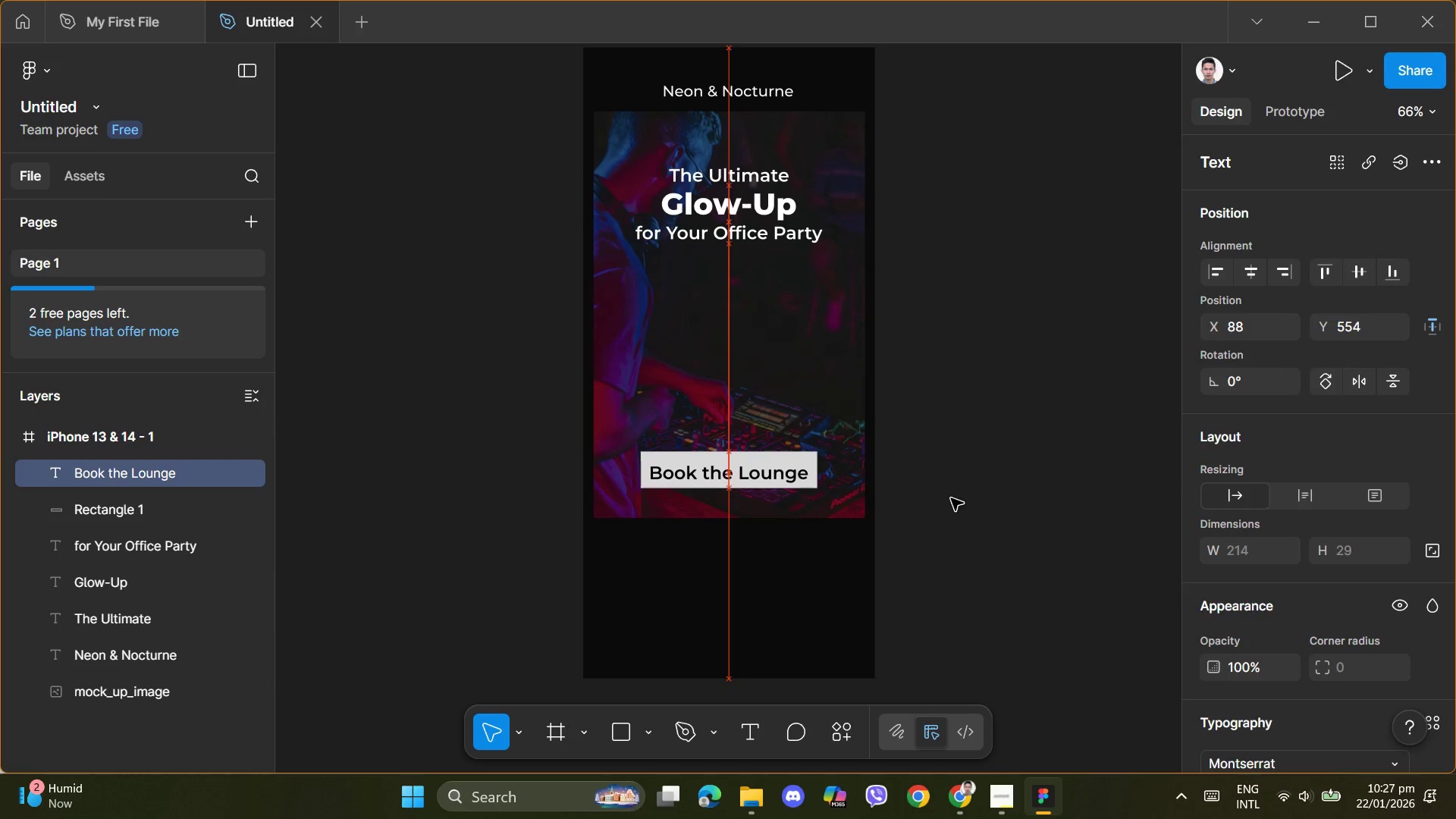 
key(ArrowUp)
 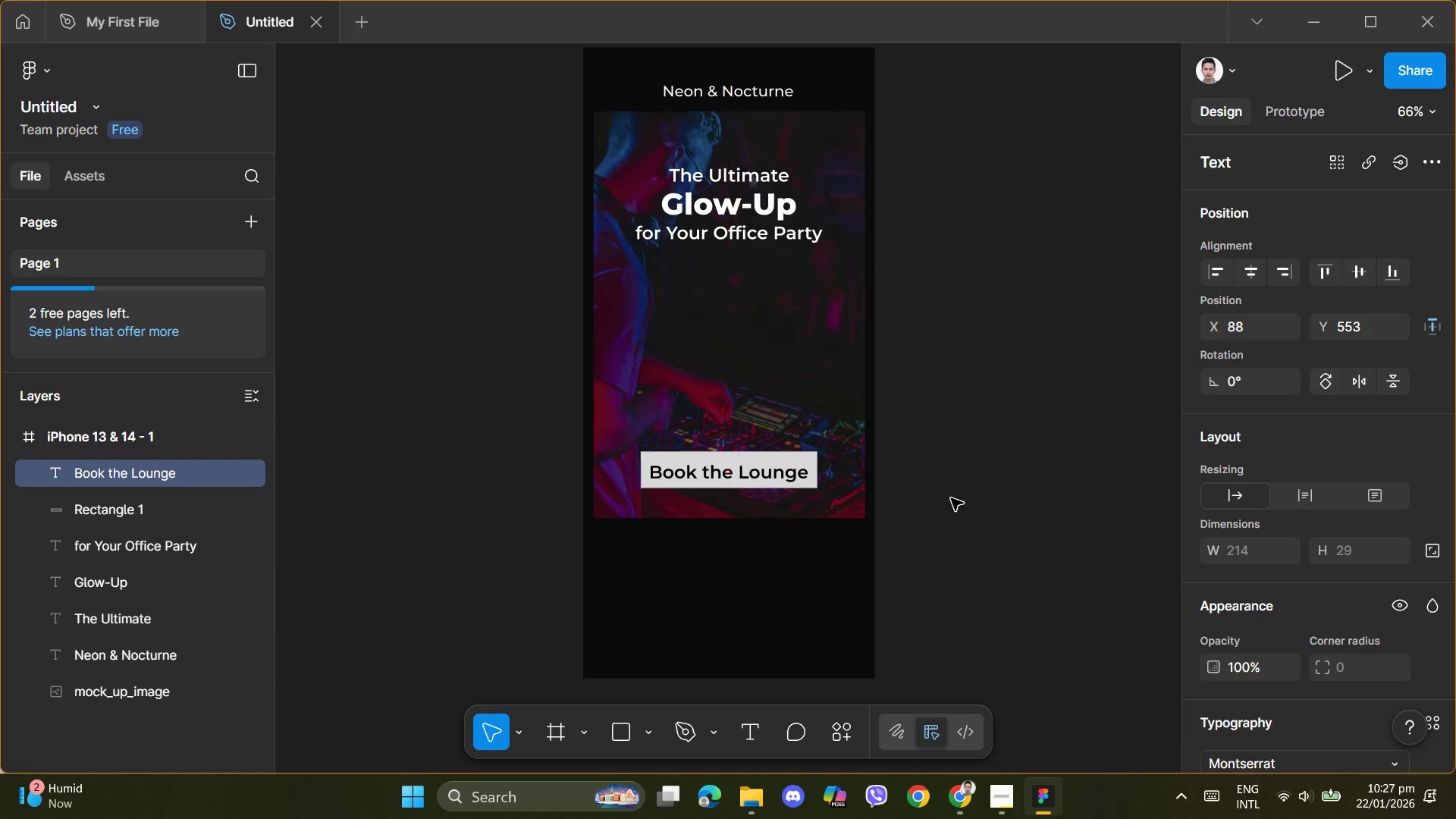 
hold_key(key=AltLeft, duration=1.5)
 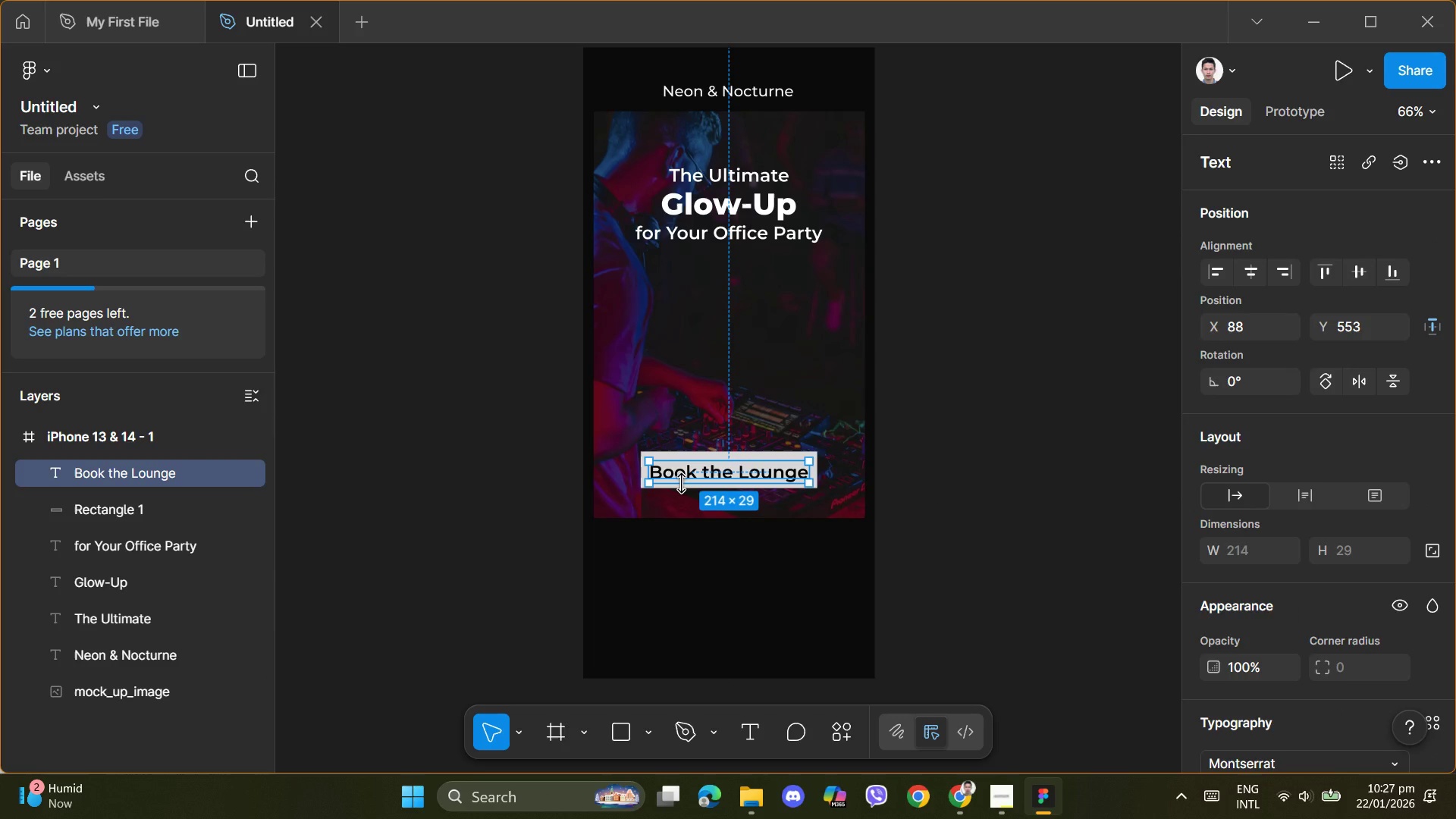 
hold_key(key=AltLeft, duration=1.52)
 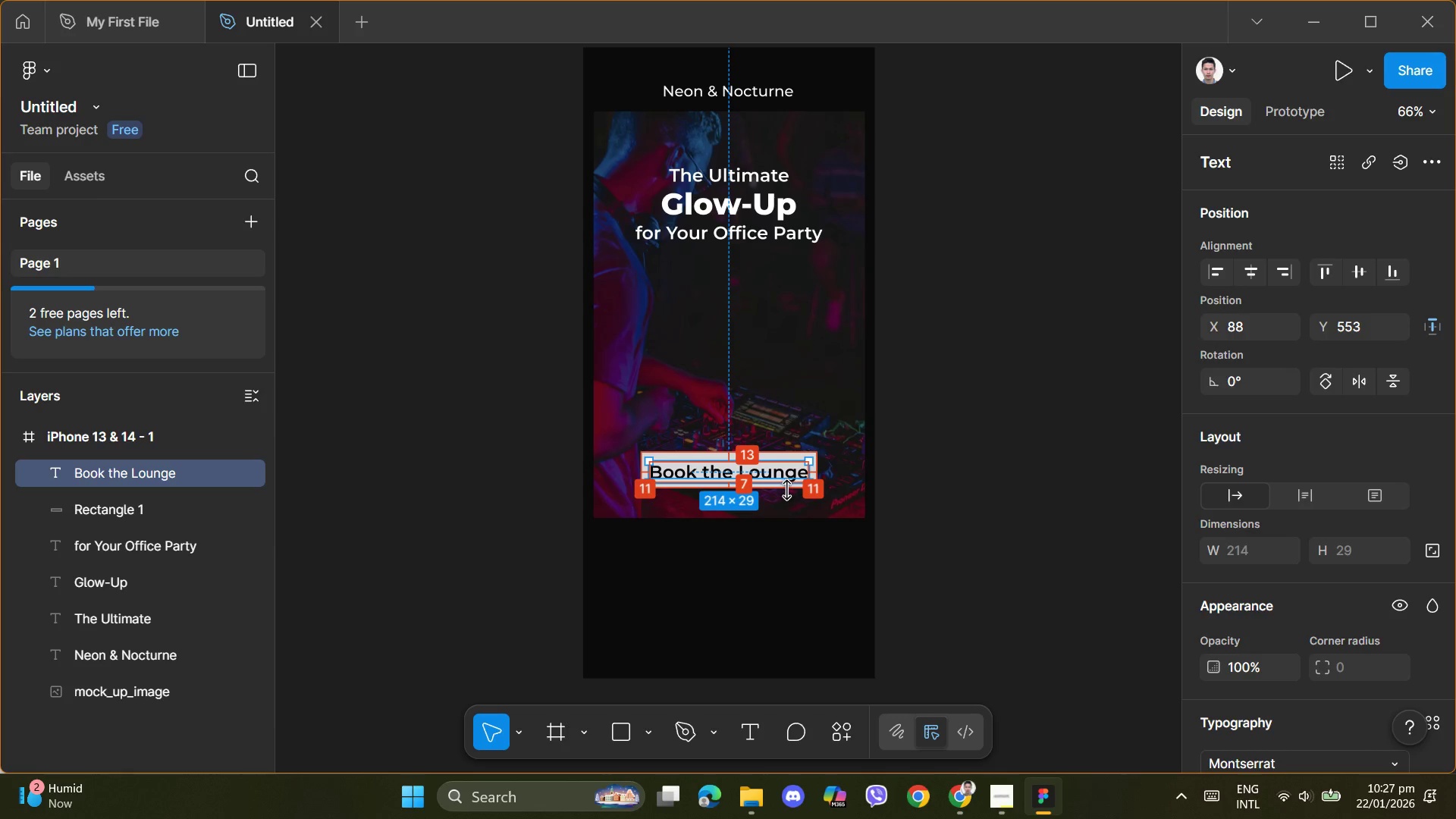 
hold_key(key=AltLeft, duration=1.52)
 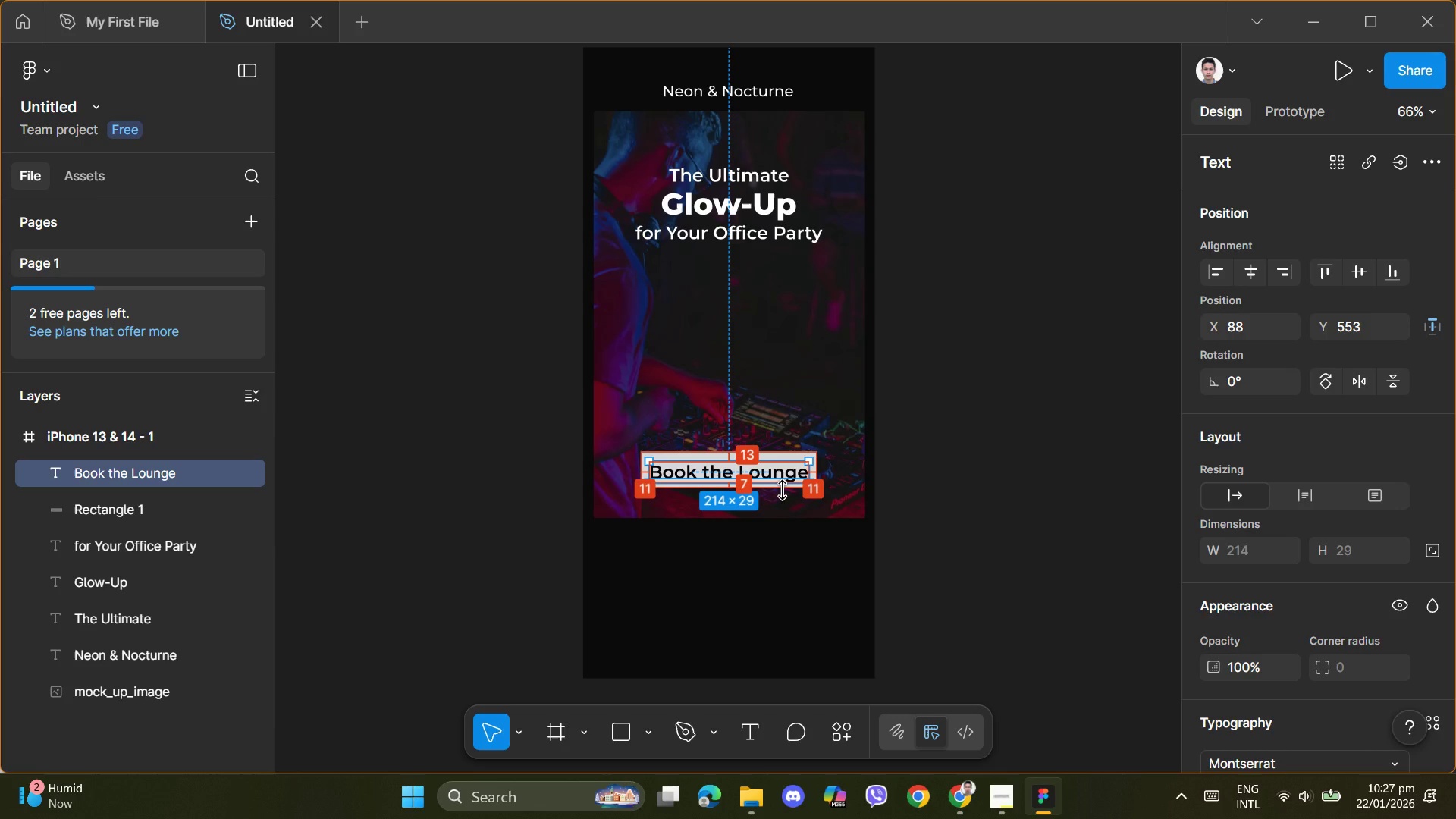 
key(Alt+ArrowUp)
 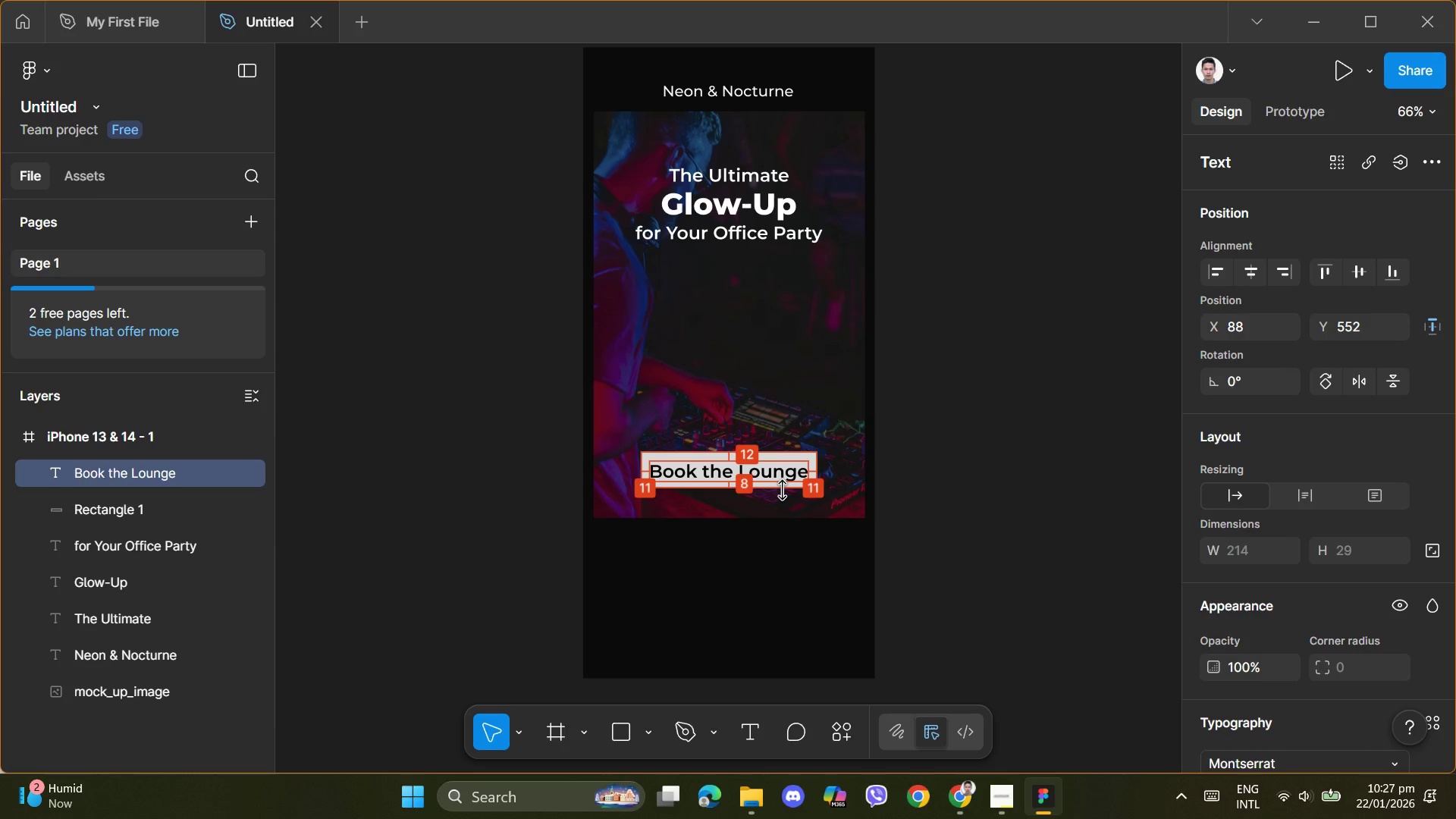 
key(Alt+ArrowUp)
 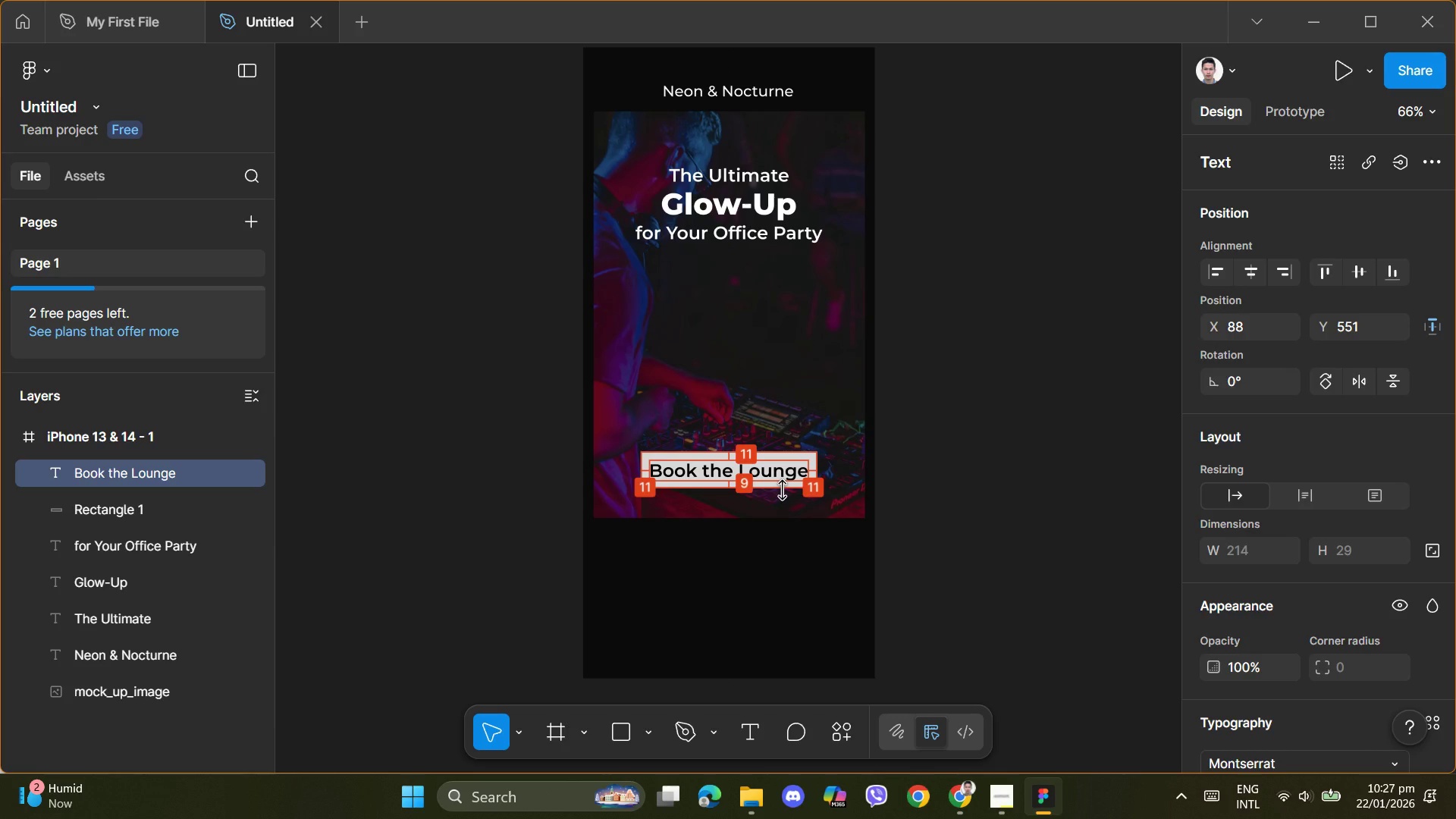 
key(Alt+ArrowUp)
 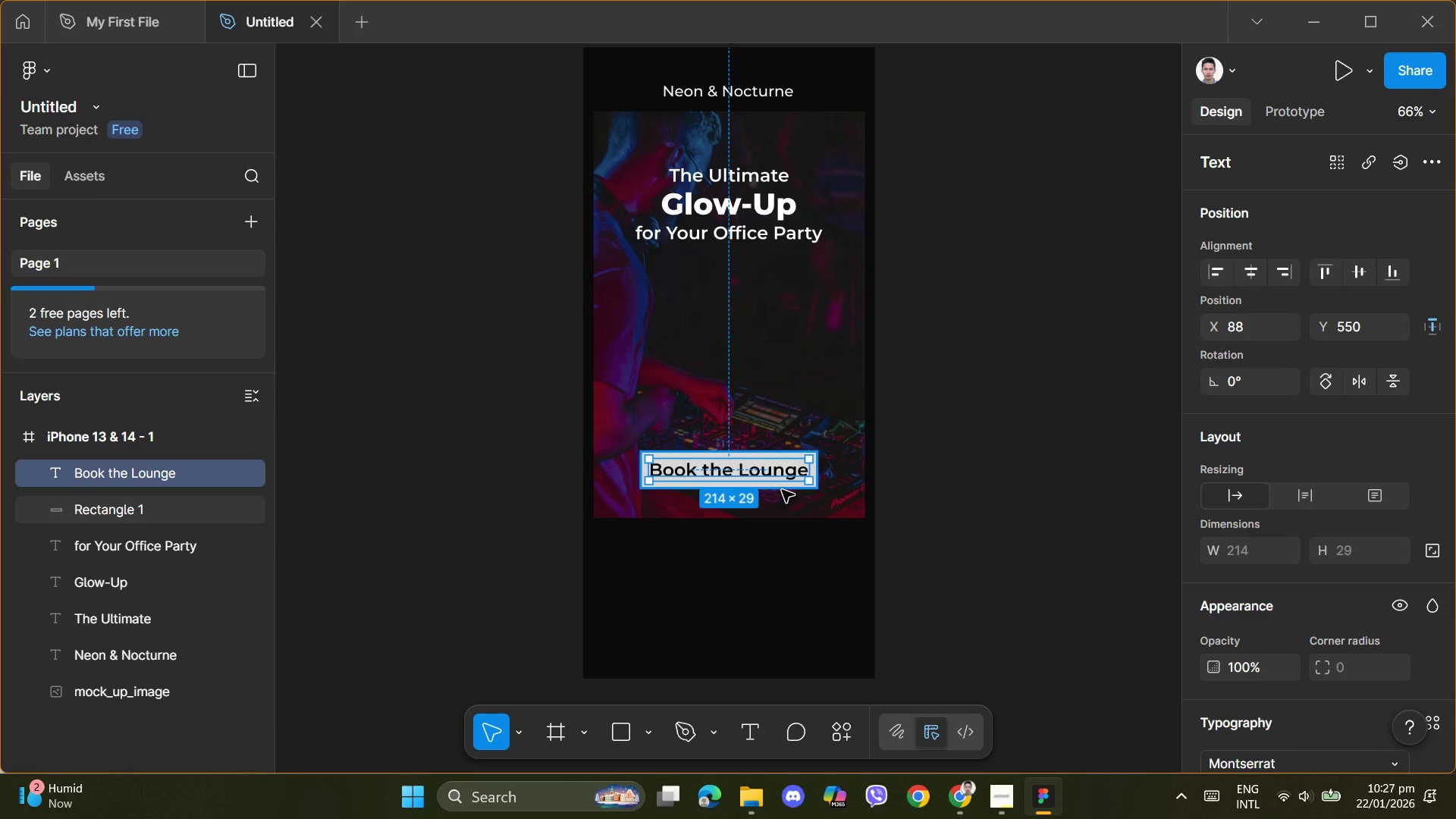 
left_click([710, 570])
 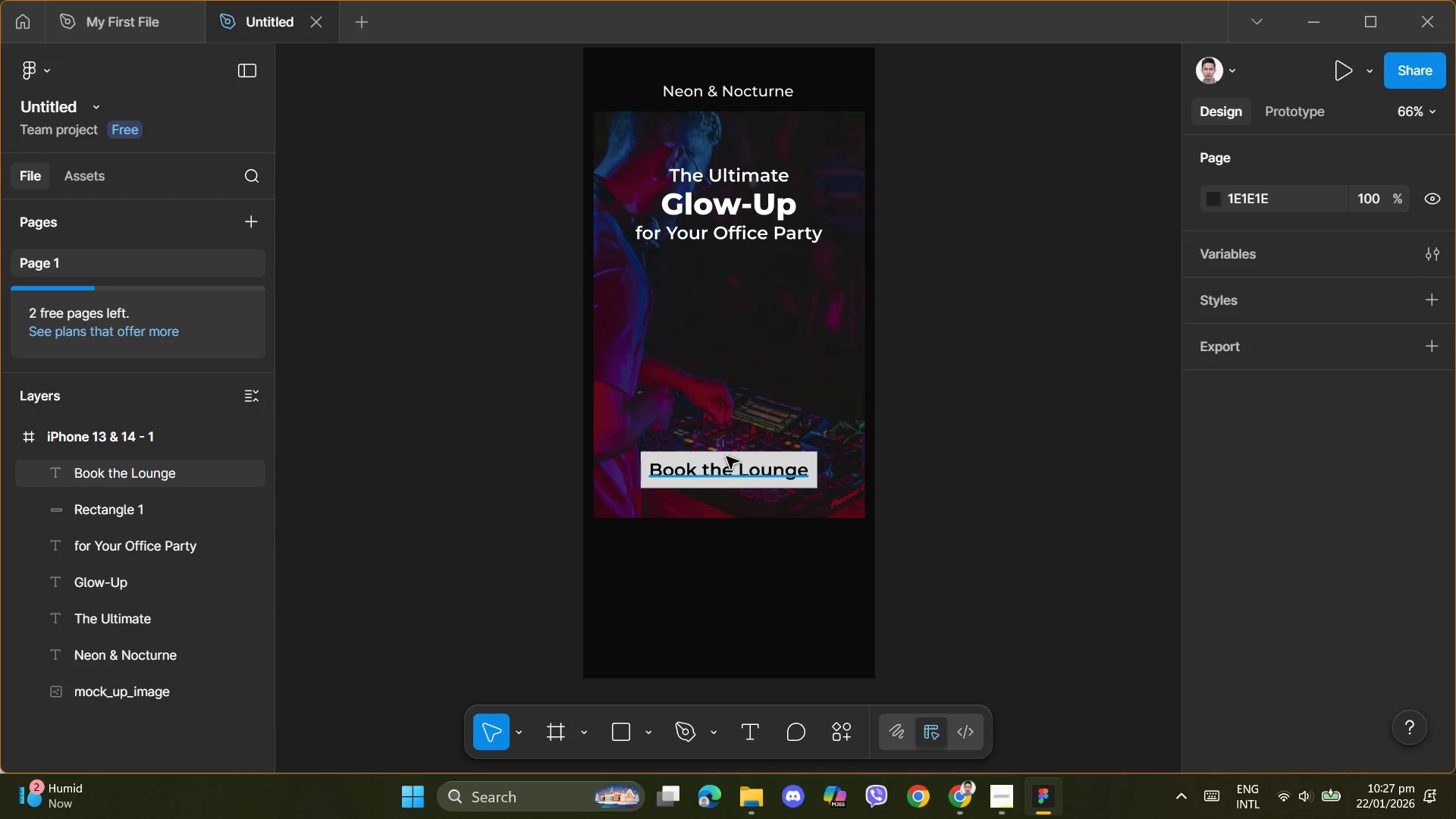 
wait(6.38)
 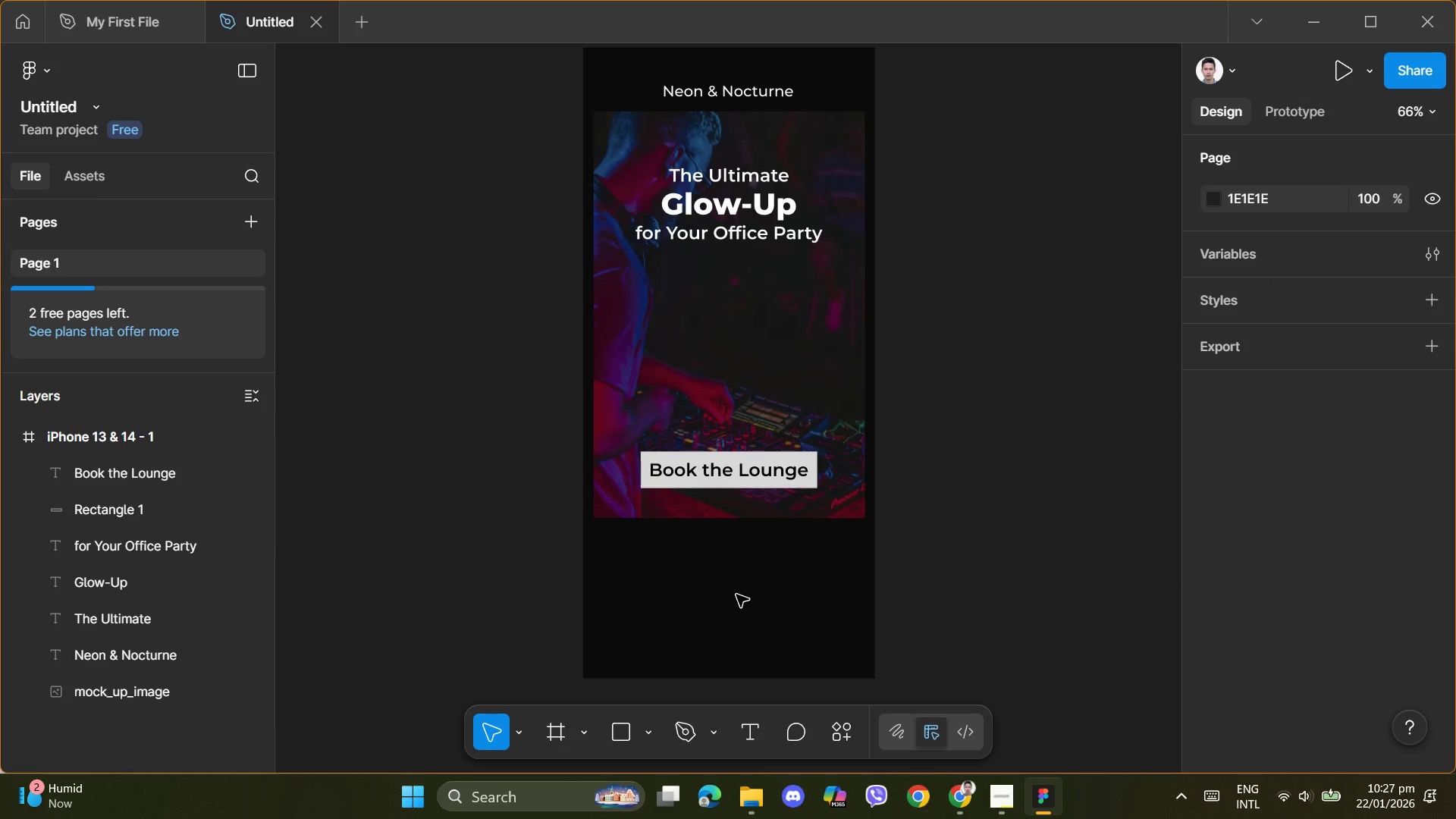 
left_click([700, 477])
 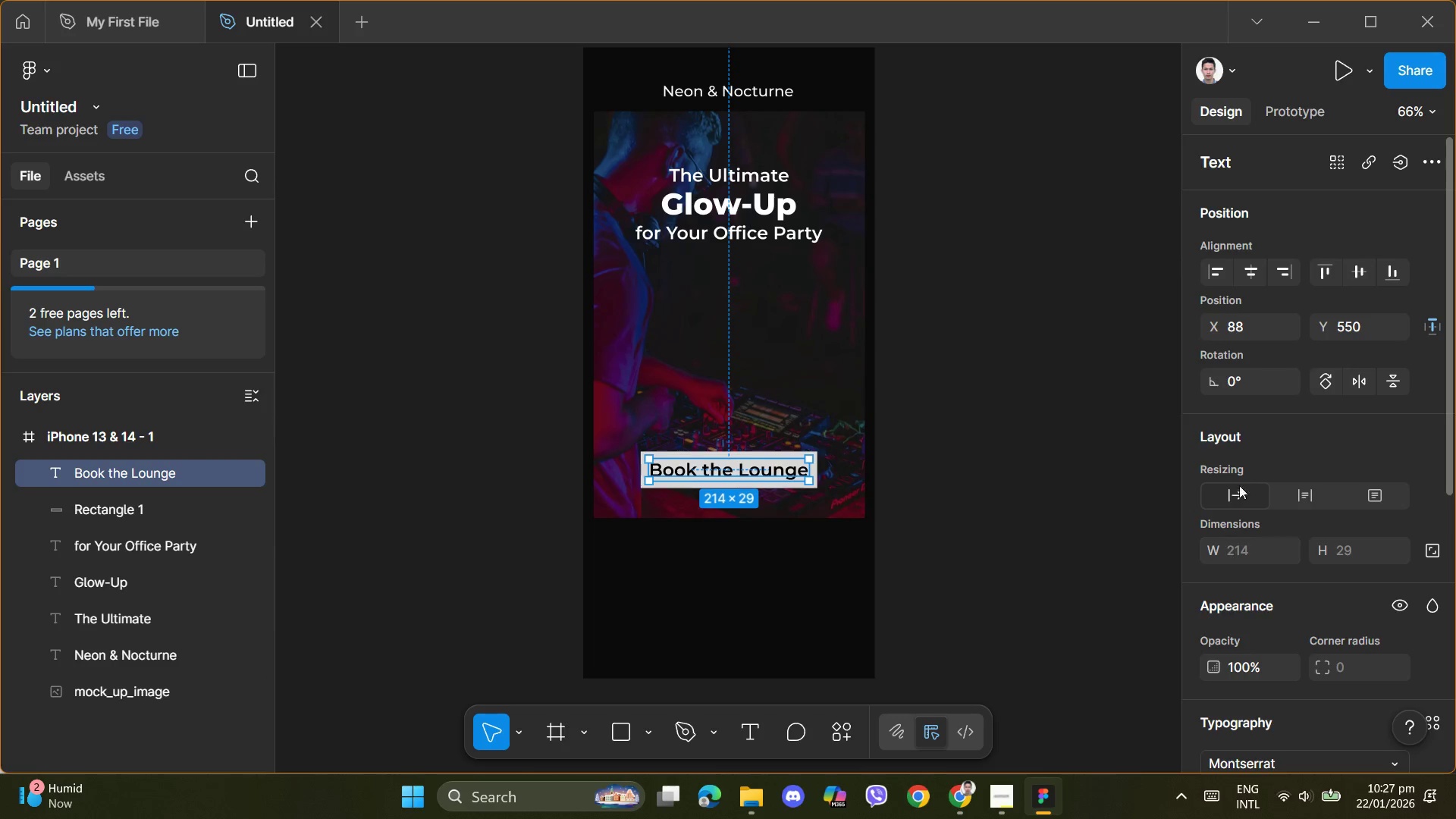 
scroll: coordinate [1291, 515], scroll_direction: down, amount: 2.0
 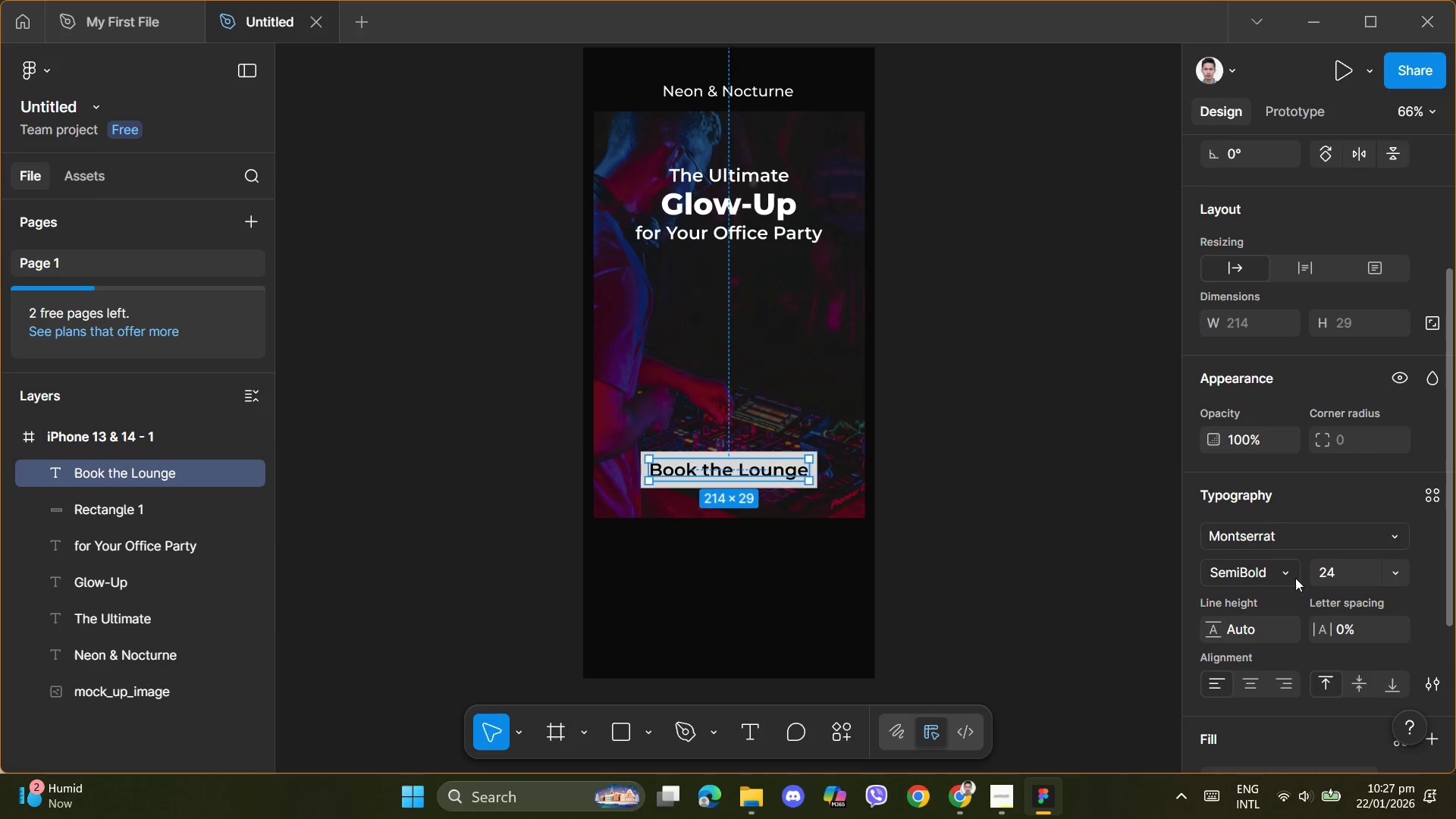 
left_click([1288, 573])
 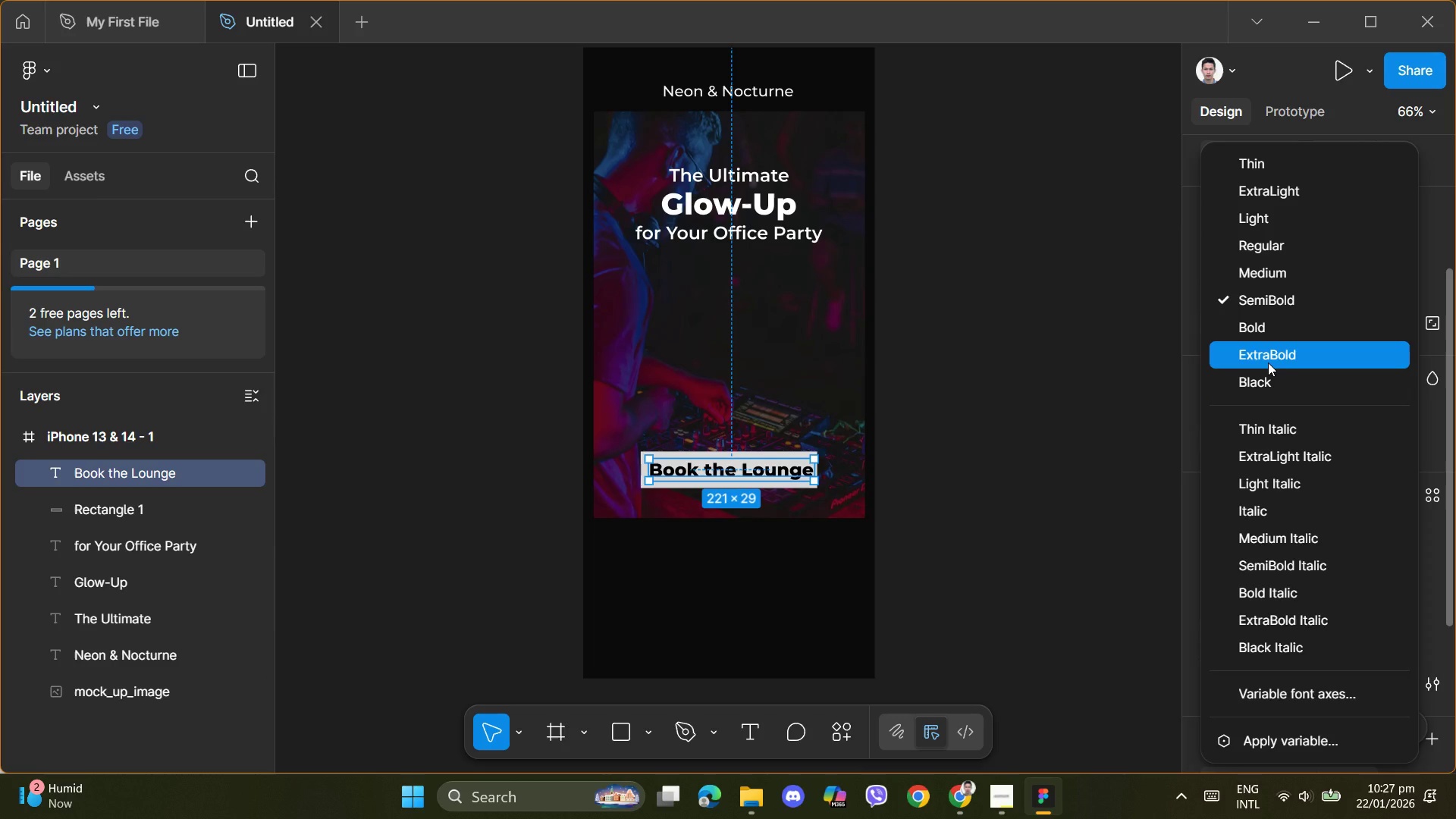 
wait(9.19)
 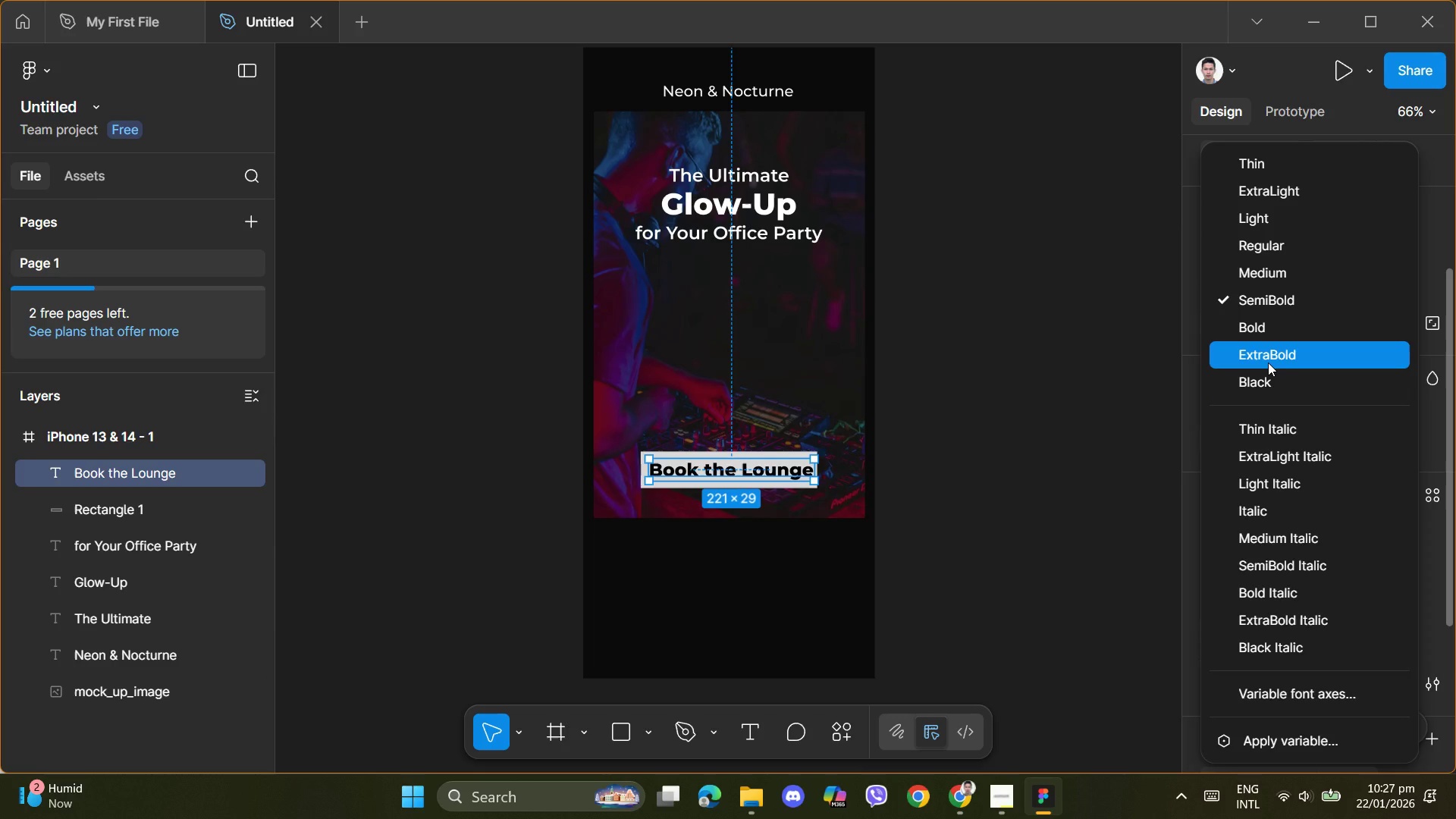 
left_click([1255, 328])
 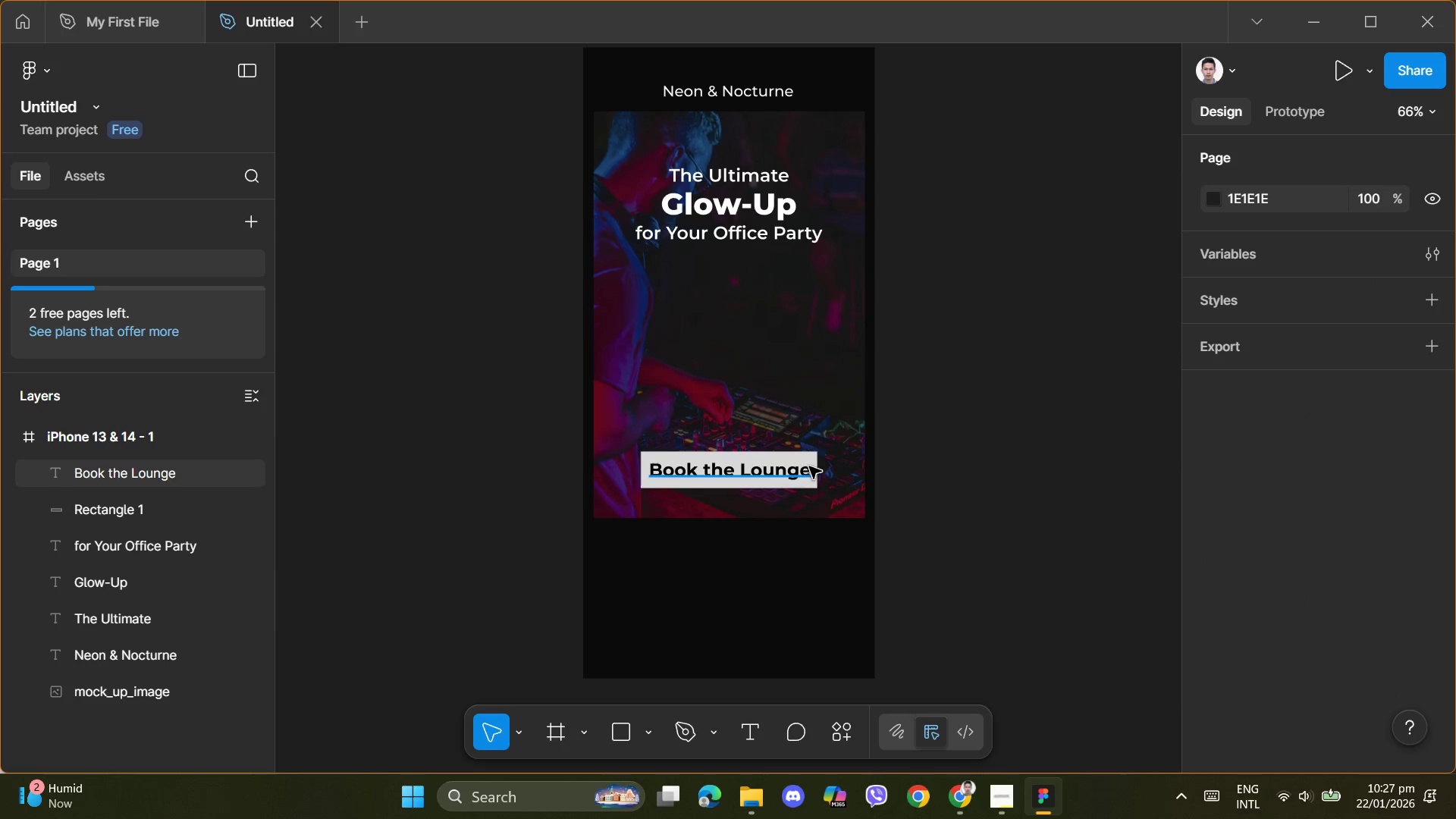 
left_click([817, 463])
 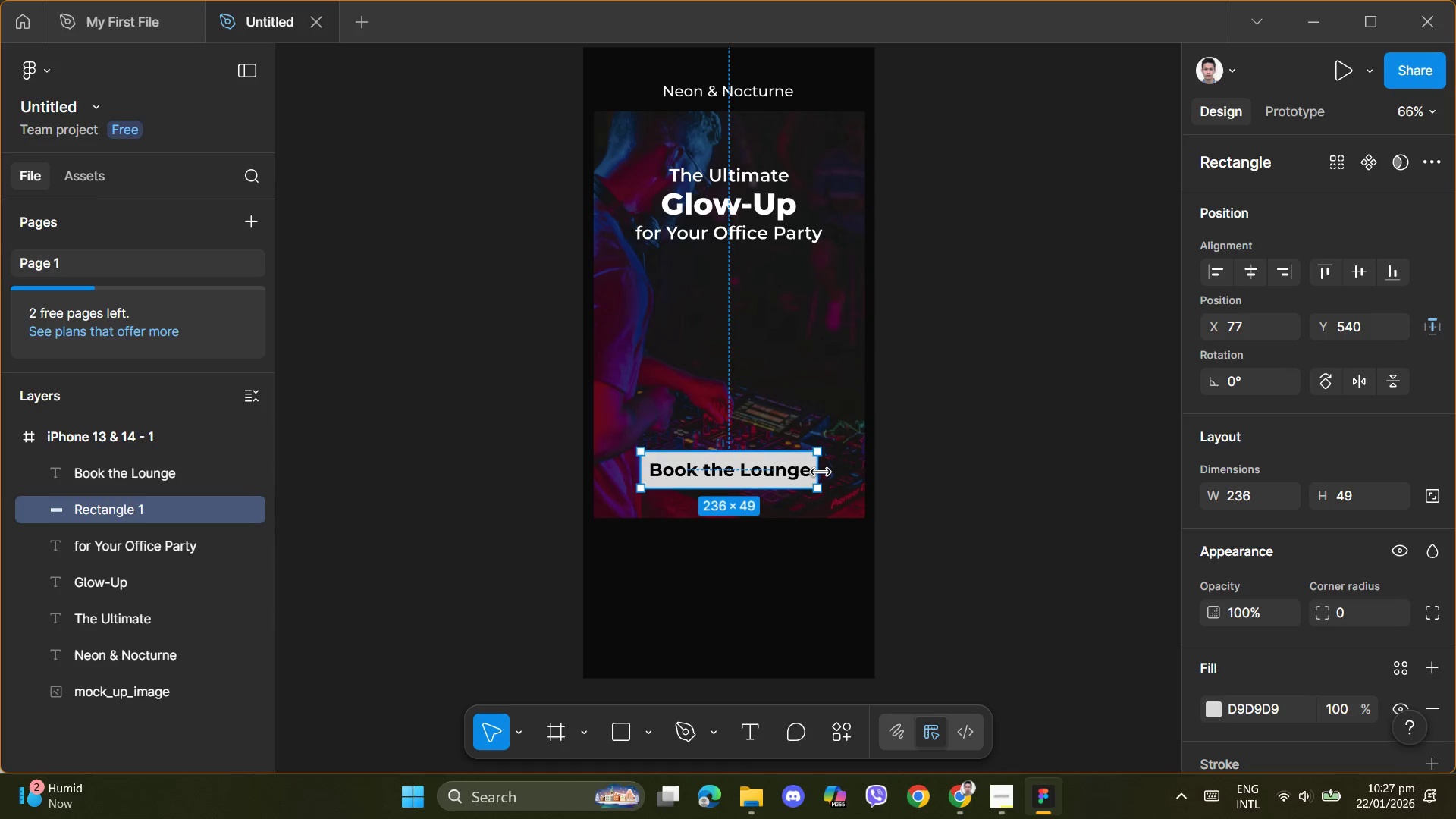 
left_click_drag(start_coordinate=[821, 472], to_coordinate=[830, 467])
 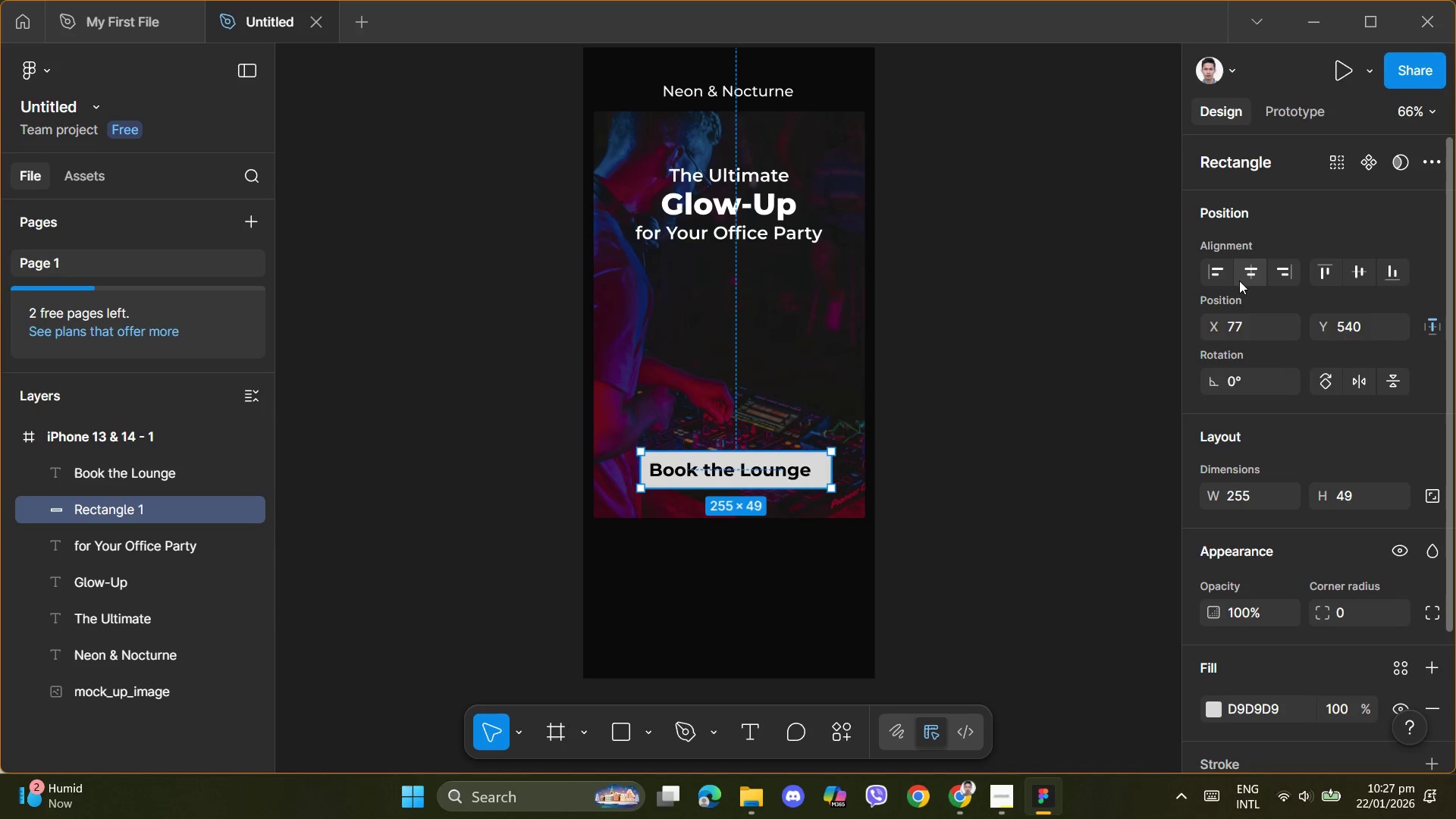 
left_click([1250, 275])
 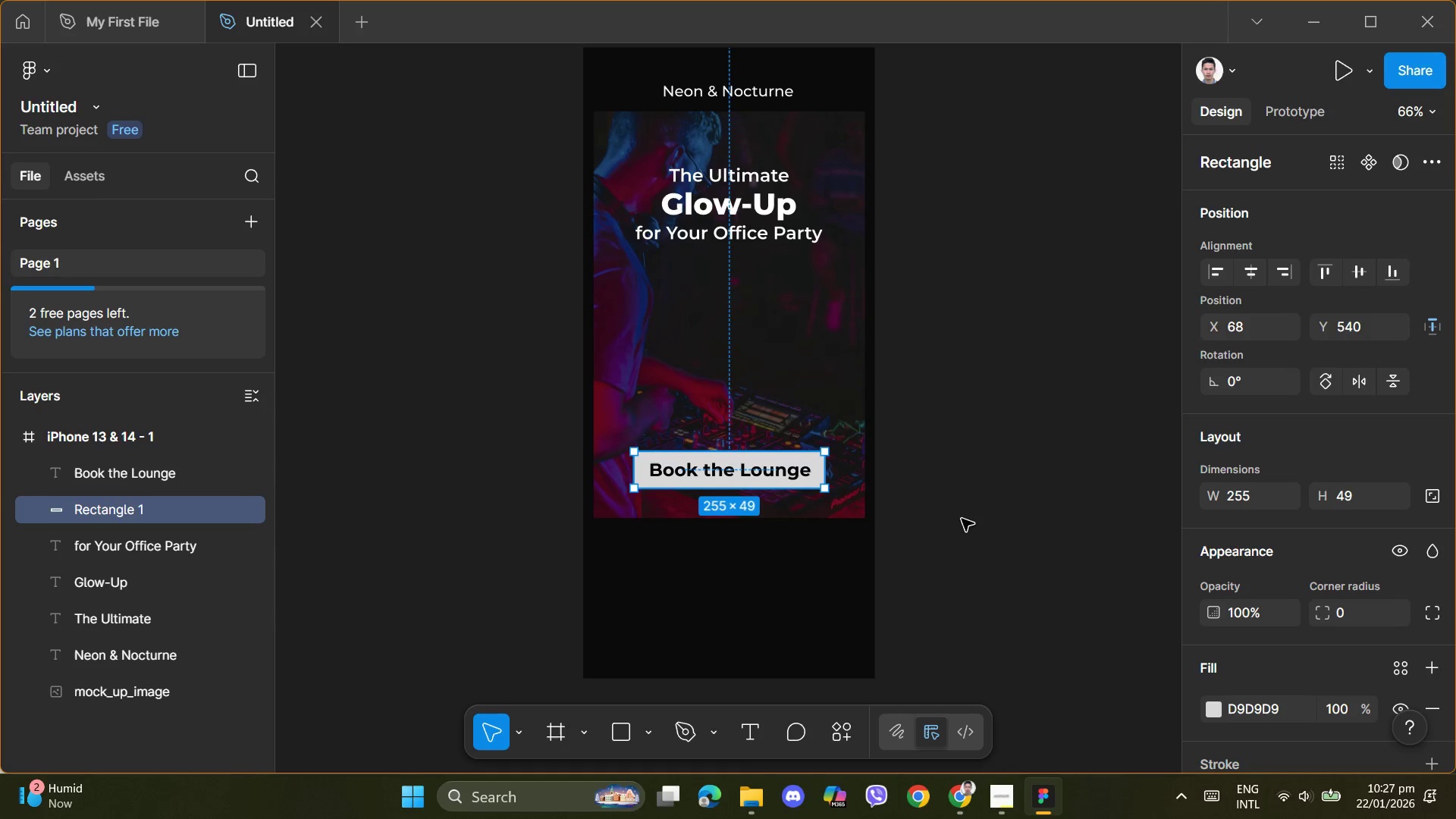 
left_click([959, 521])
 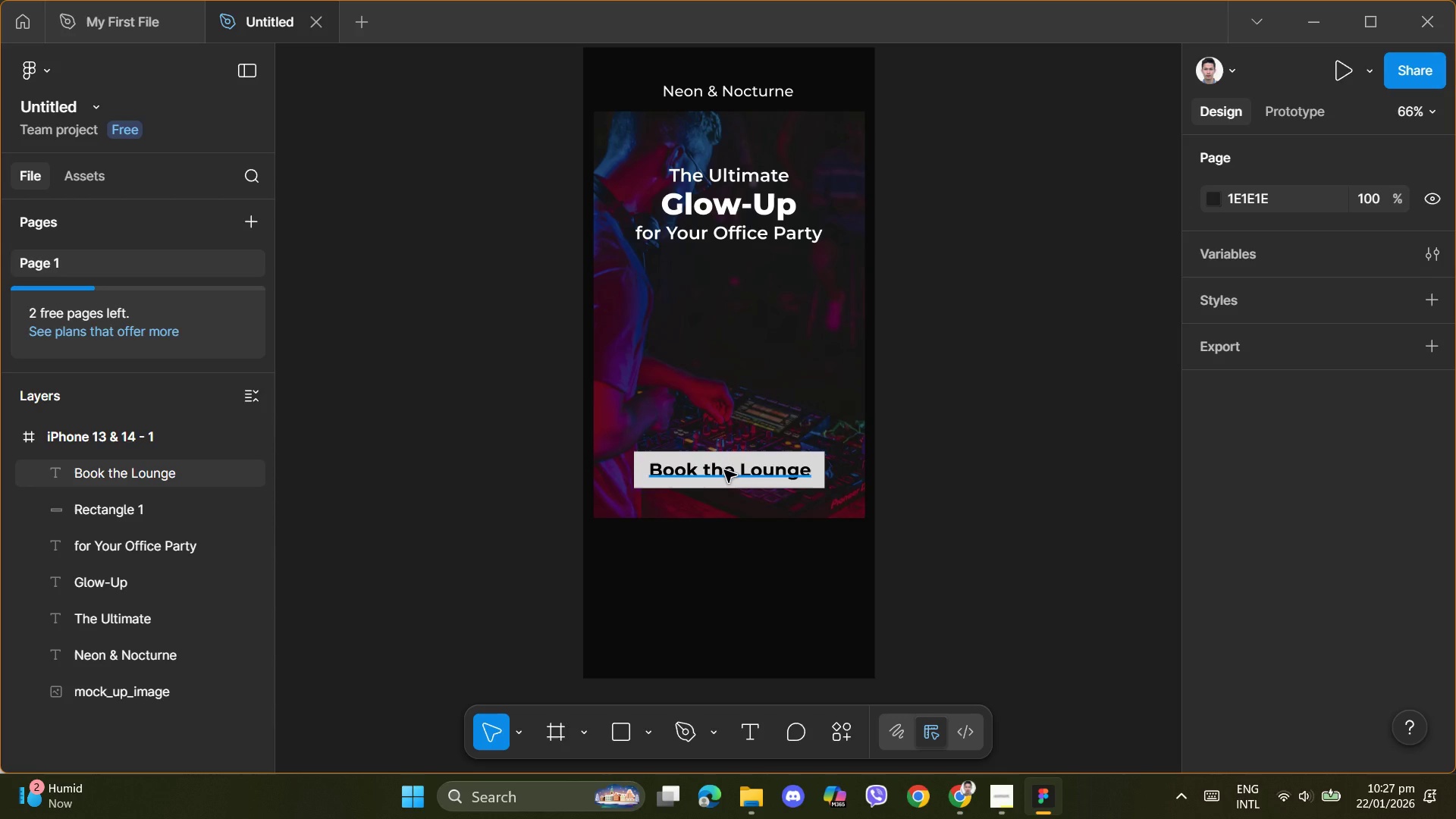 
wait(5.05)
 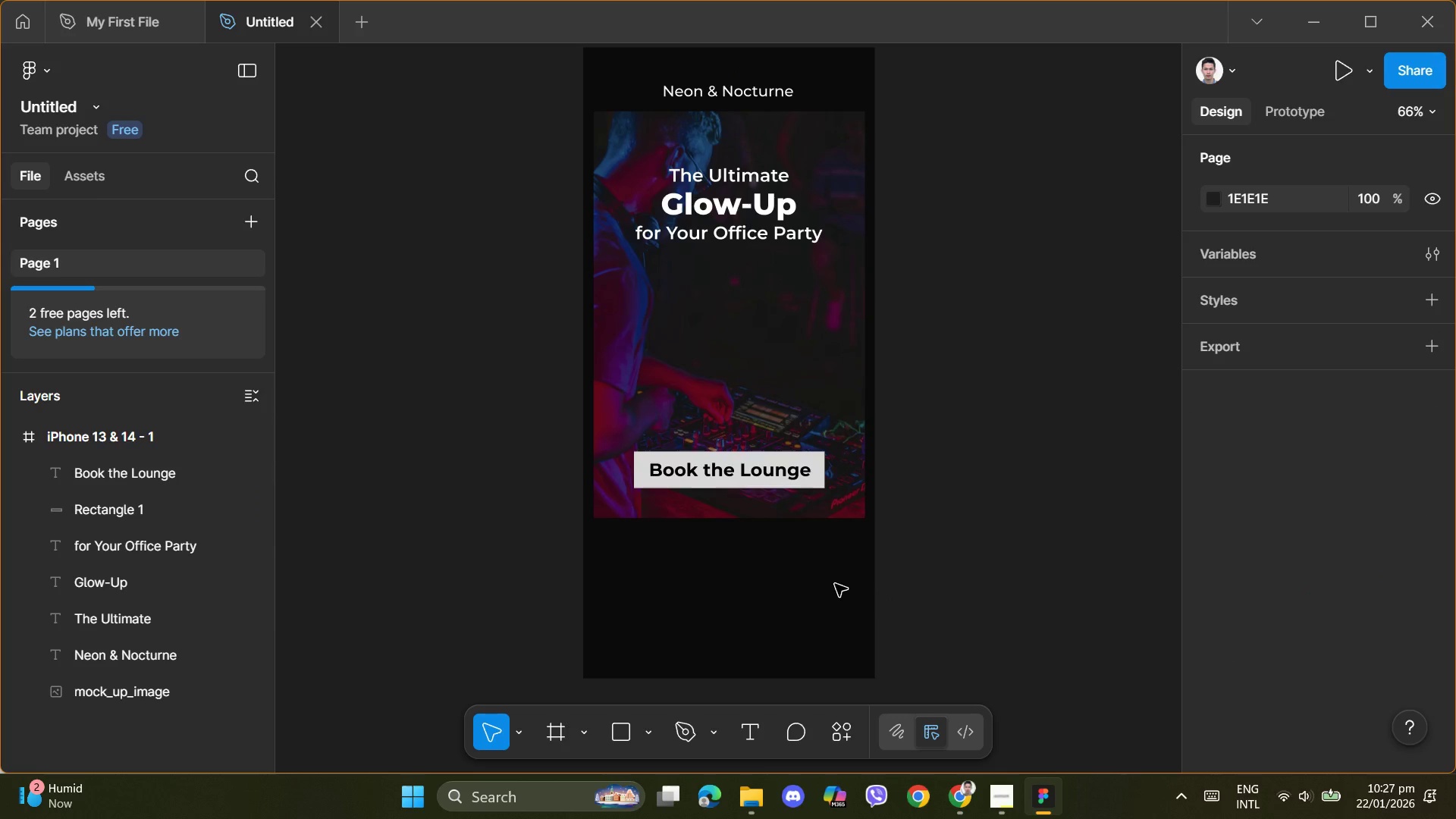 
left_click([724, 469])
 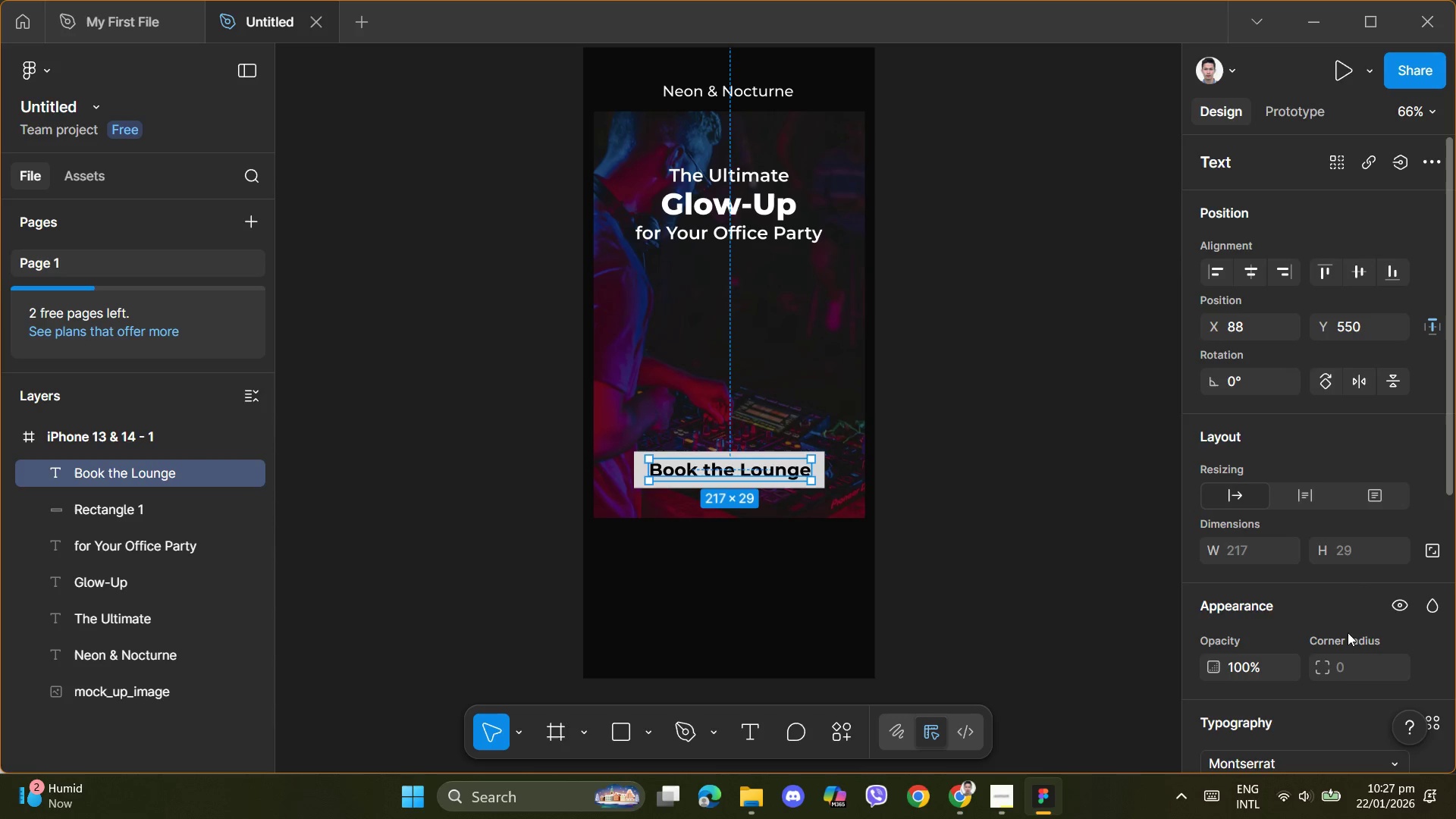 
scroll: coordinate [1354, 592], scroll_direction: down, amount: 2.0
 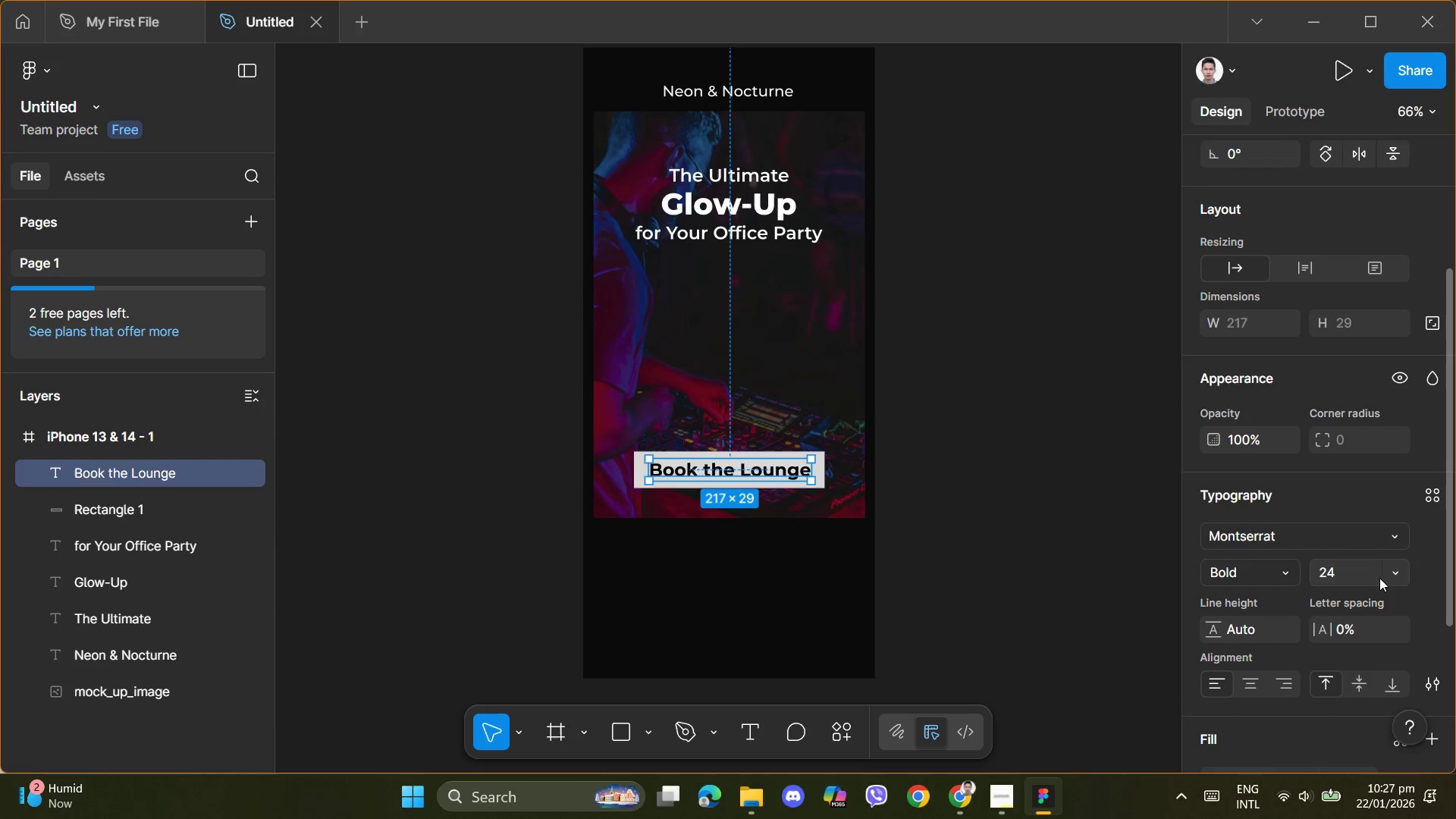 
left_click([1395, 573])
 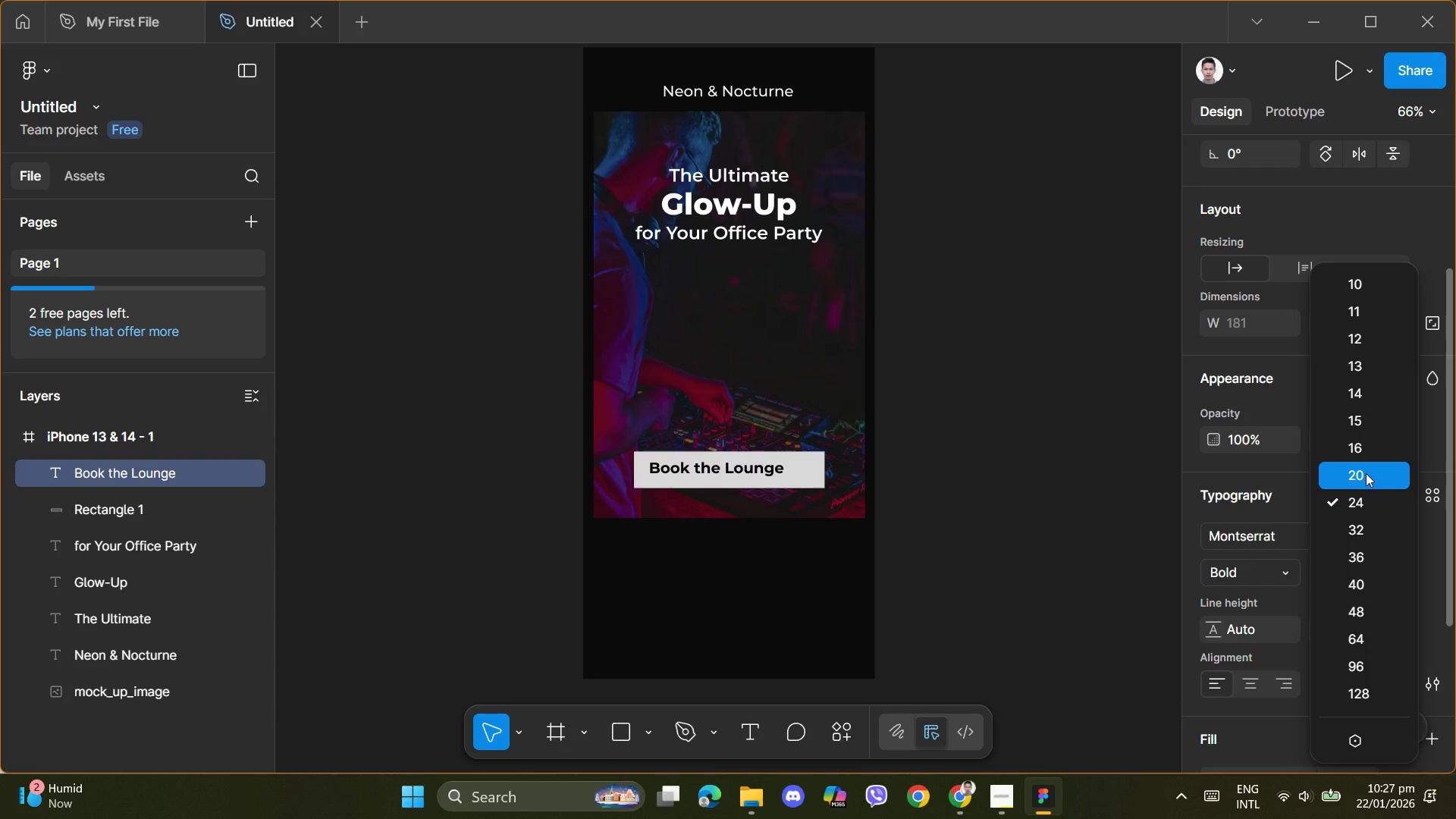 
left_click([1366, 473])
 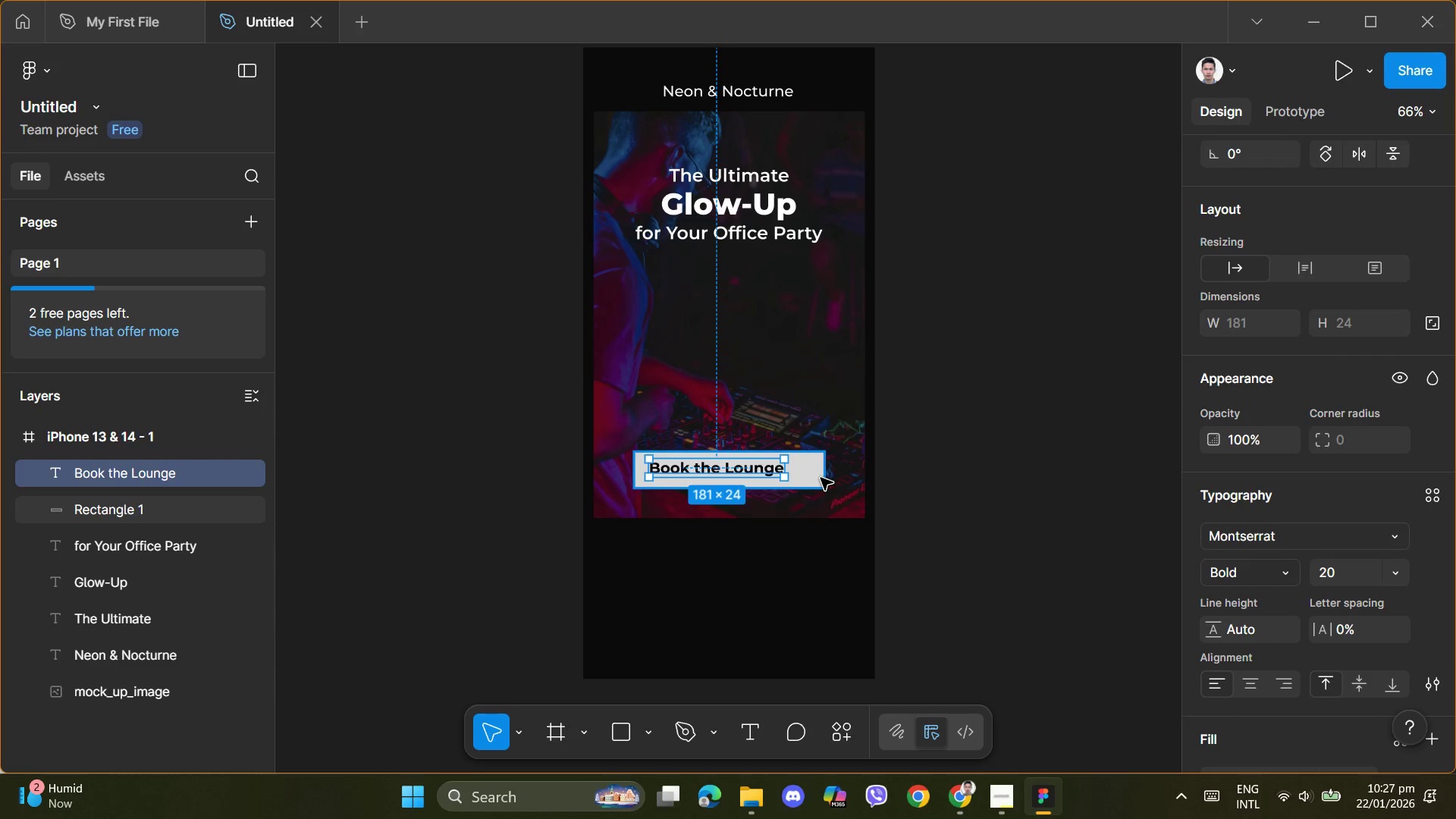 
left_click([821, 478])
 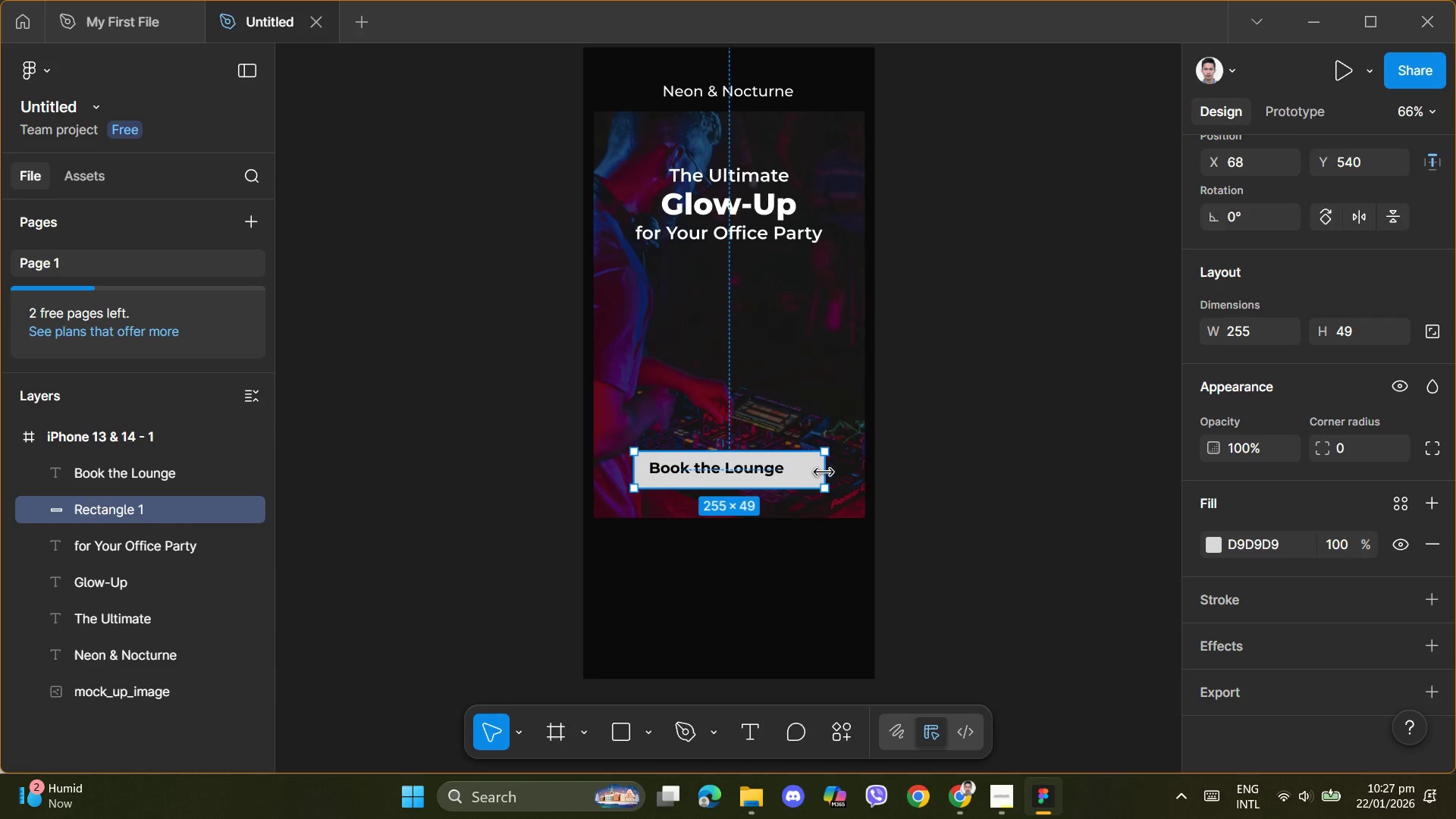 
left_click_drag(start_coordinate=[824, 472], to_coordinate=[797, 472])
 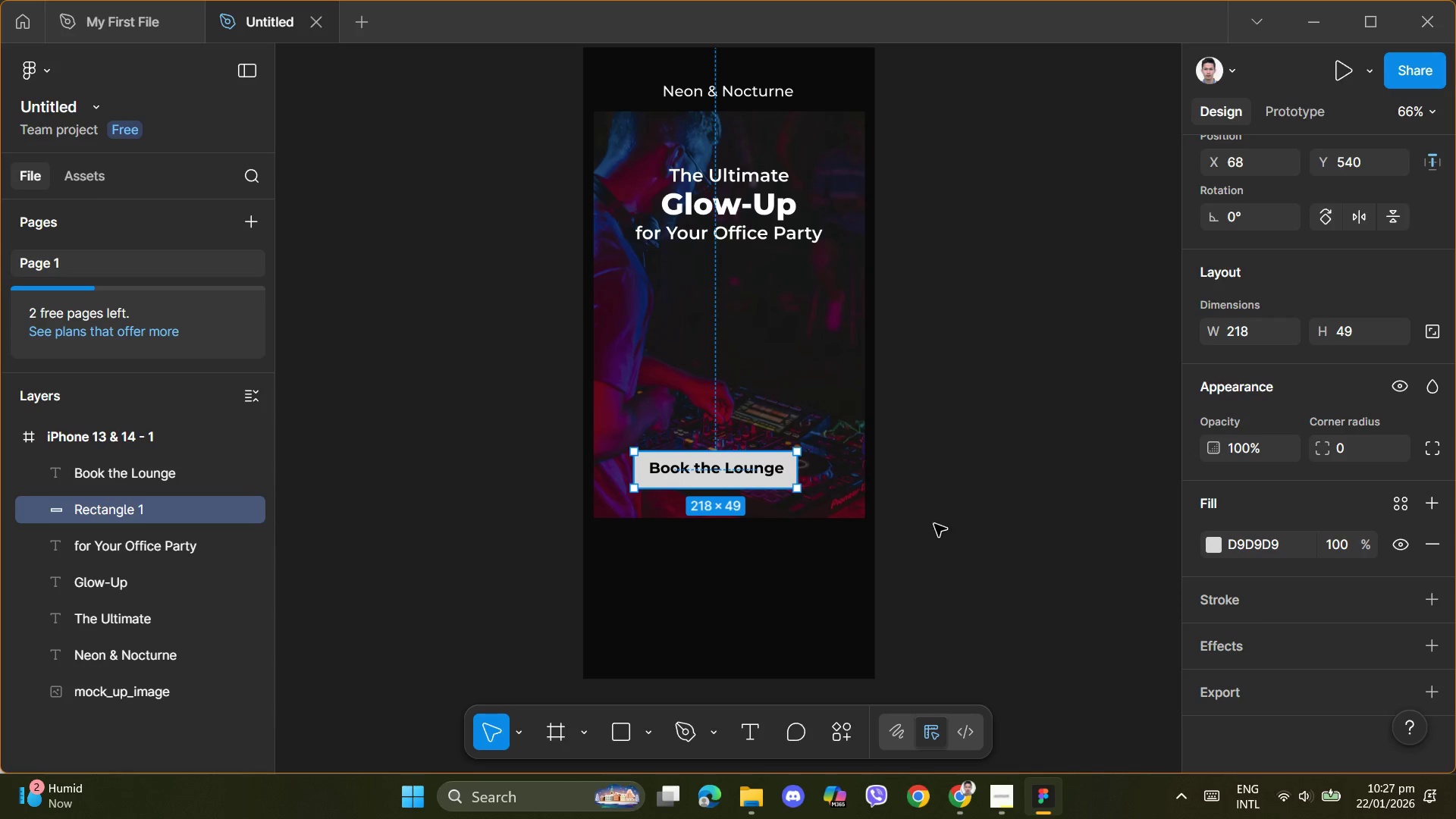 
left_click([934, 524])
 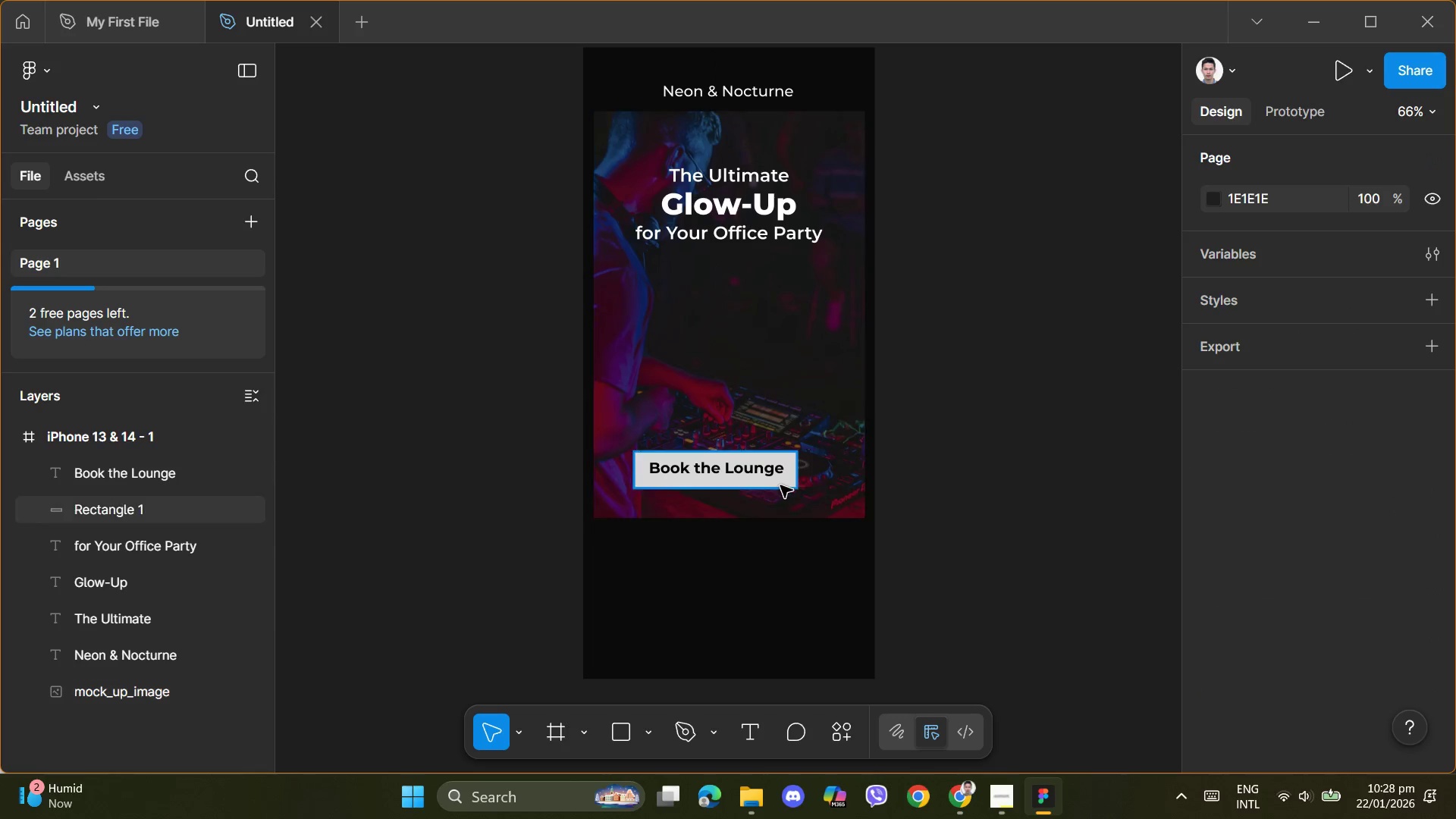 
left_click([780, 485])
 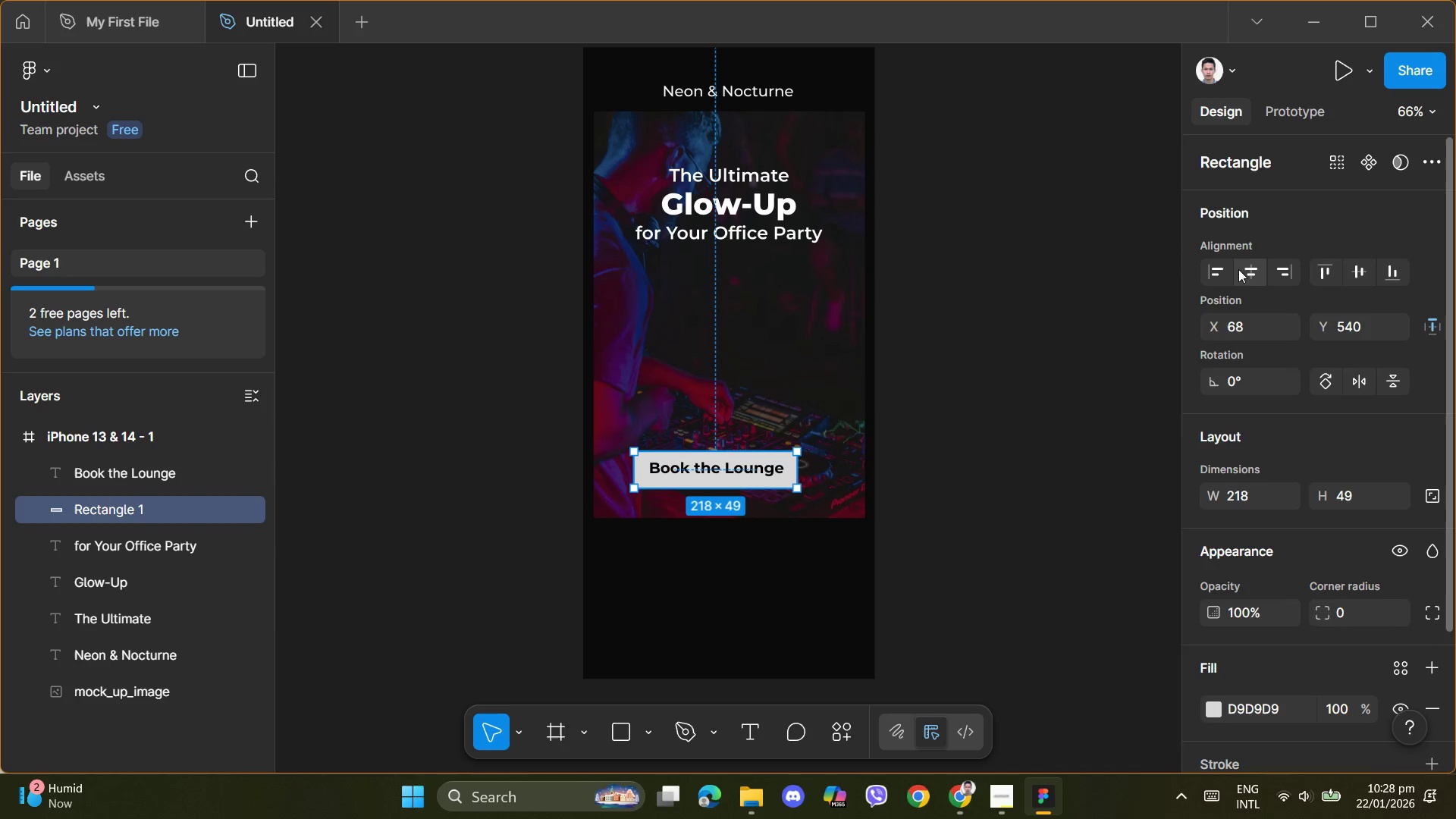 
left_click([1247, 271])
 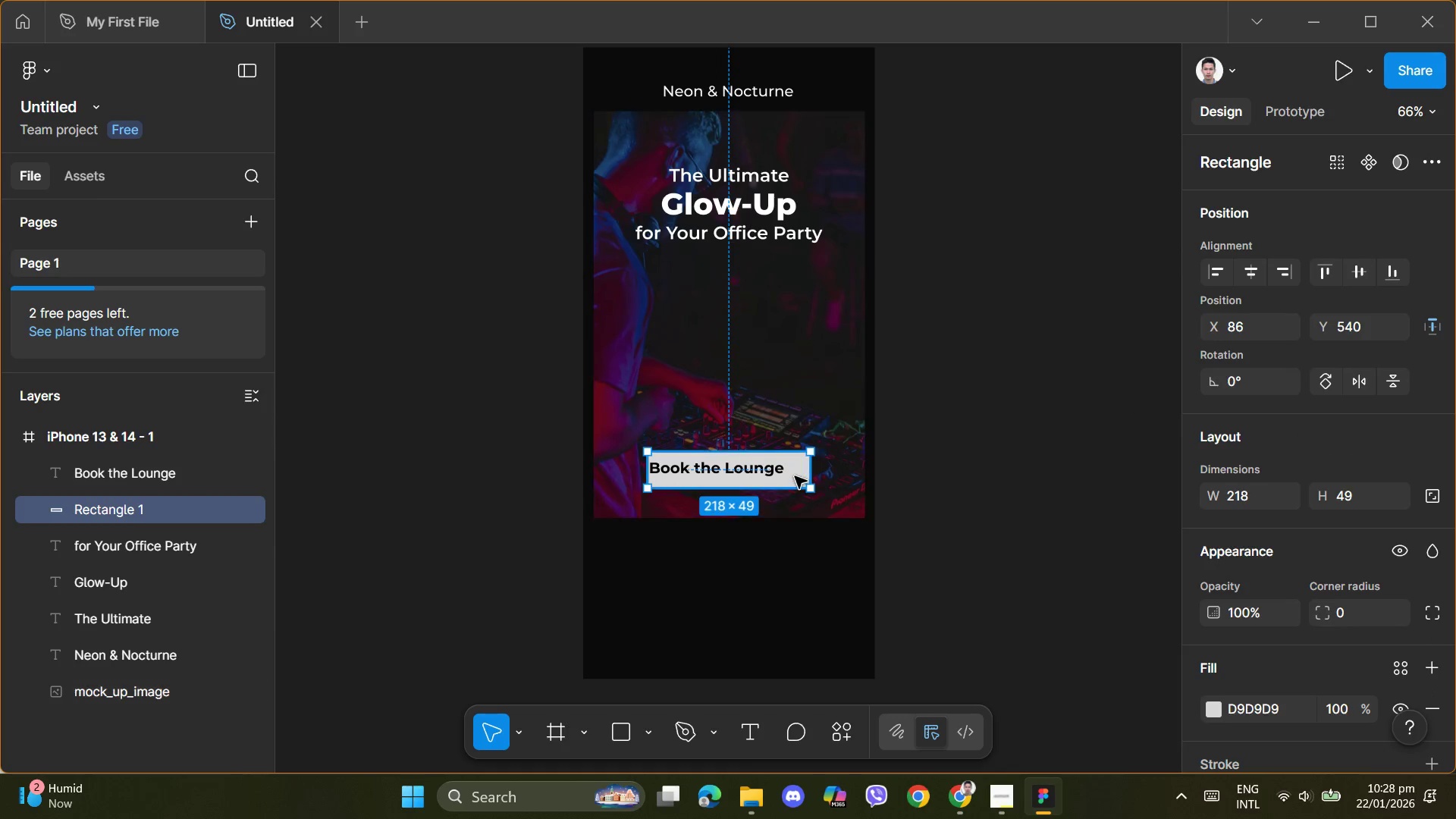 
left_click([747, 469])
 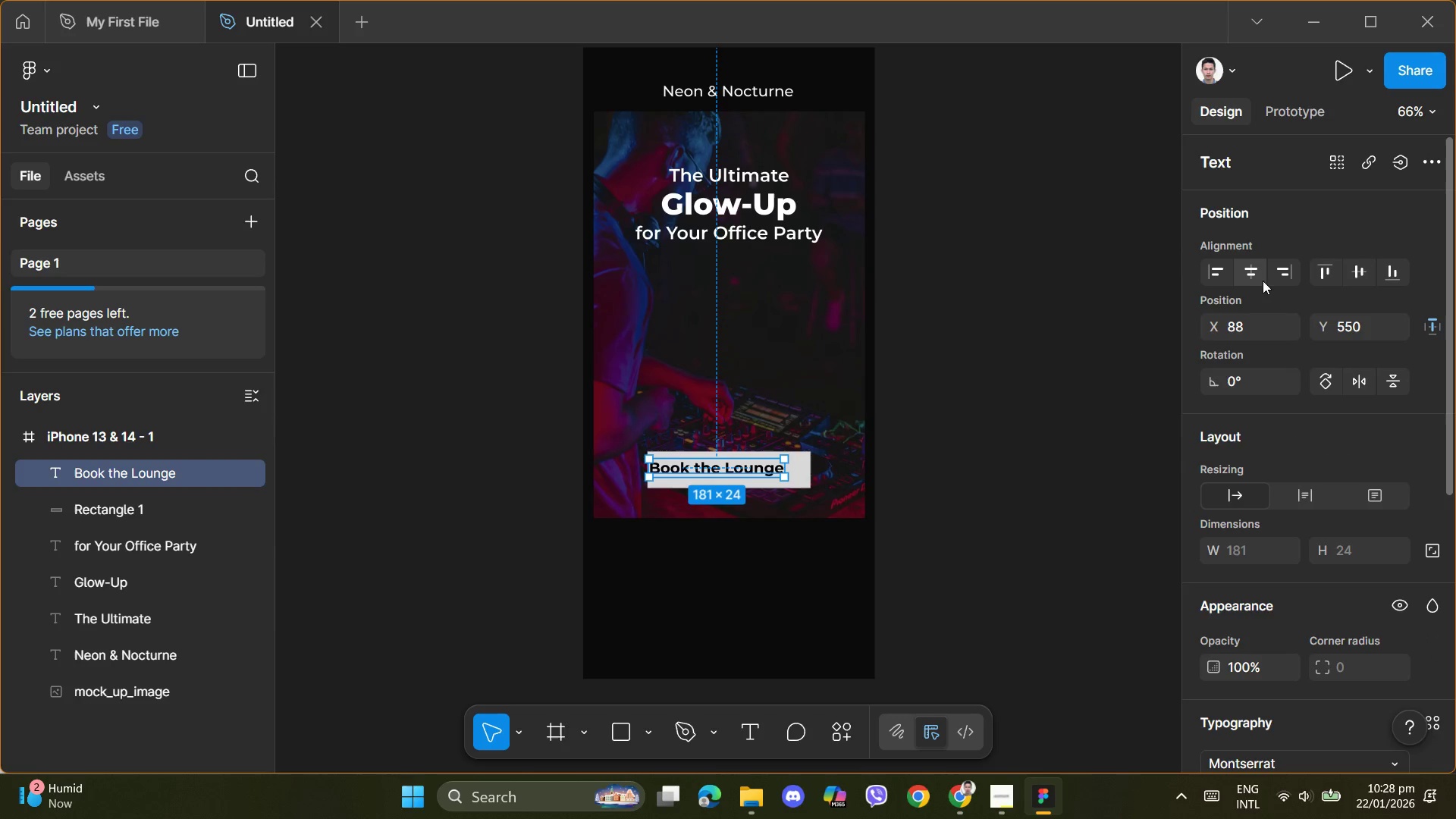 
left_click([1255, 275])
 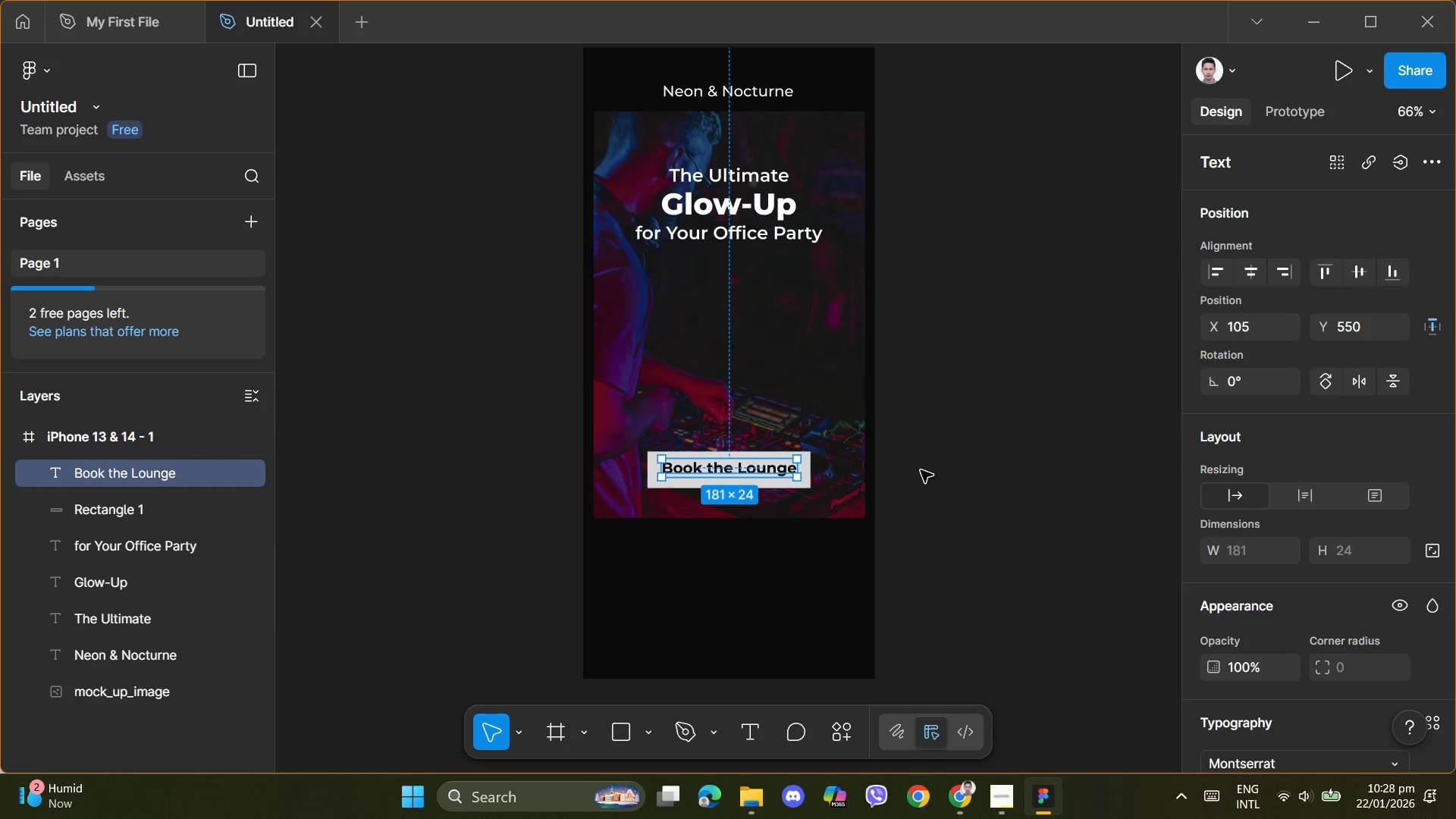 
left_click([926, 516])
 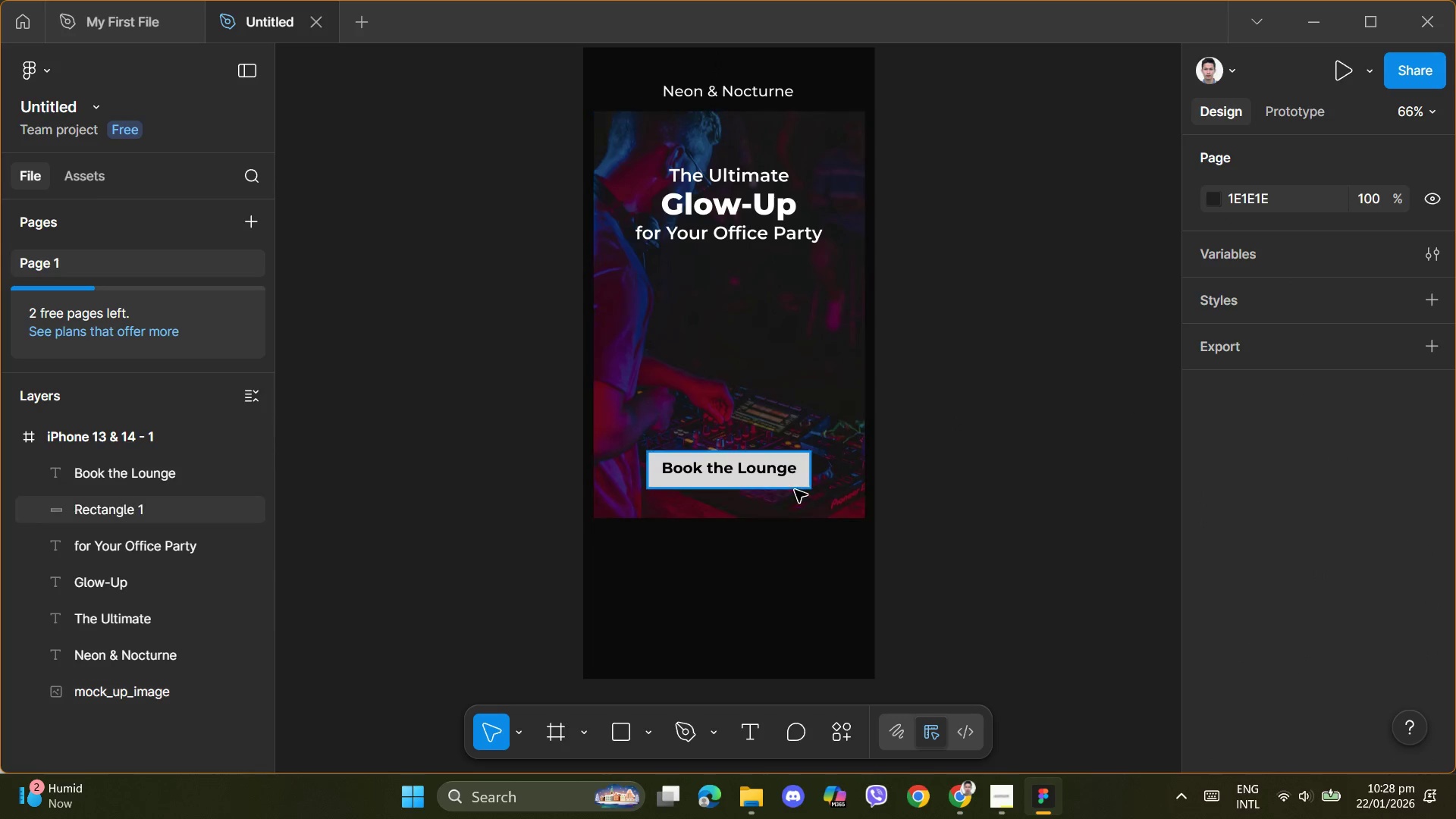 
left_click([801, 487])
 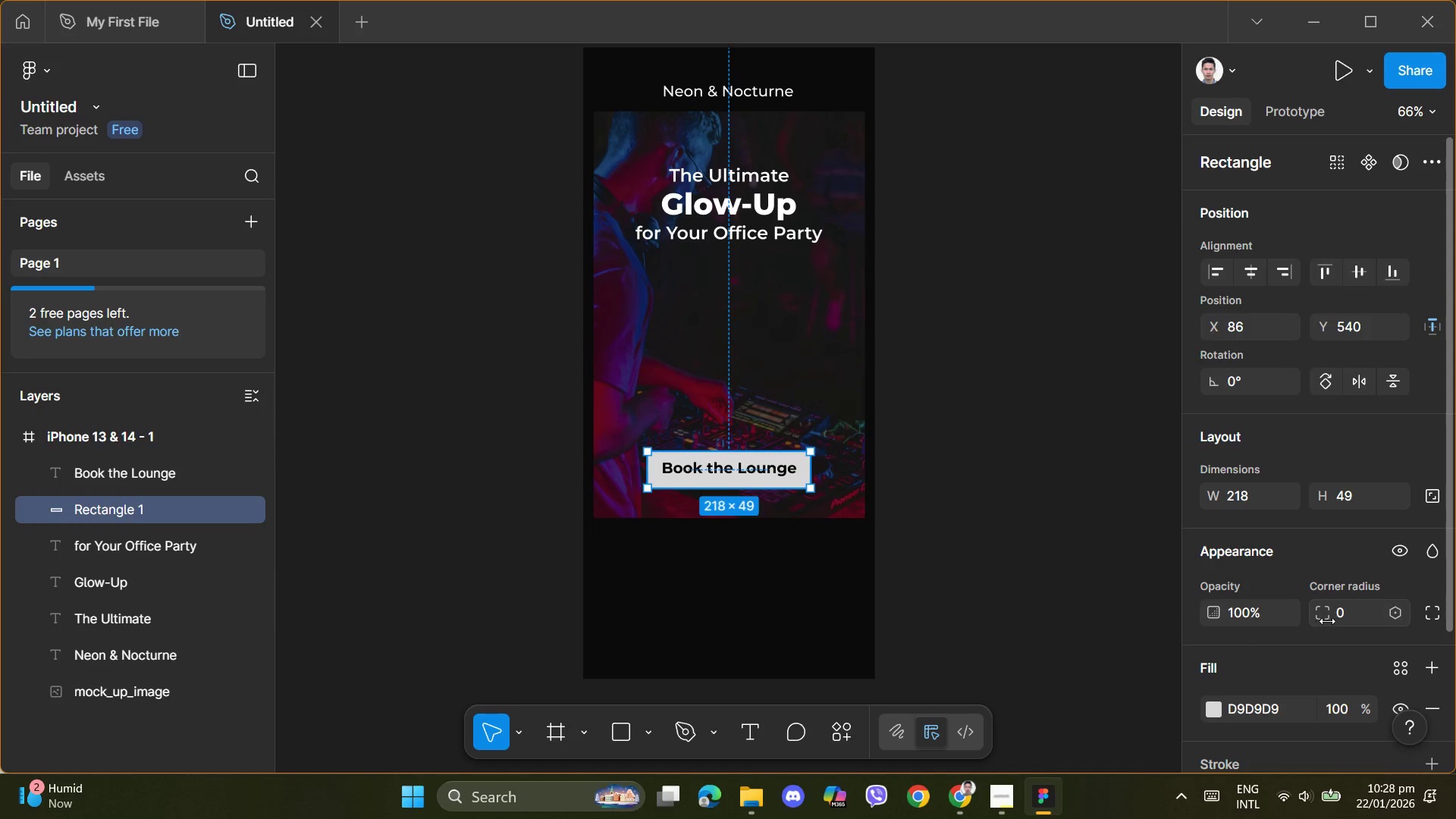 
left_click([1349, 614])
 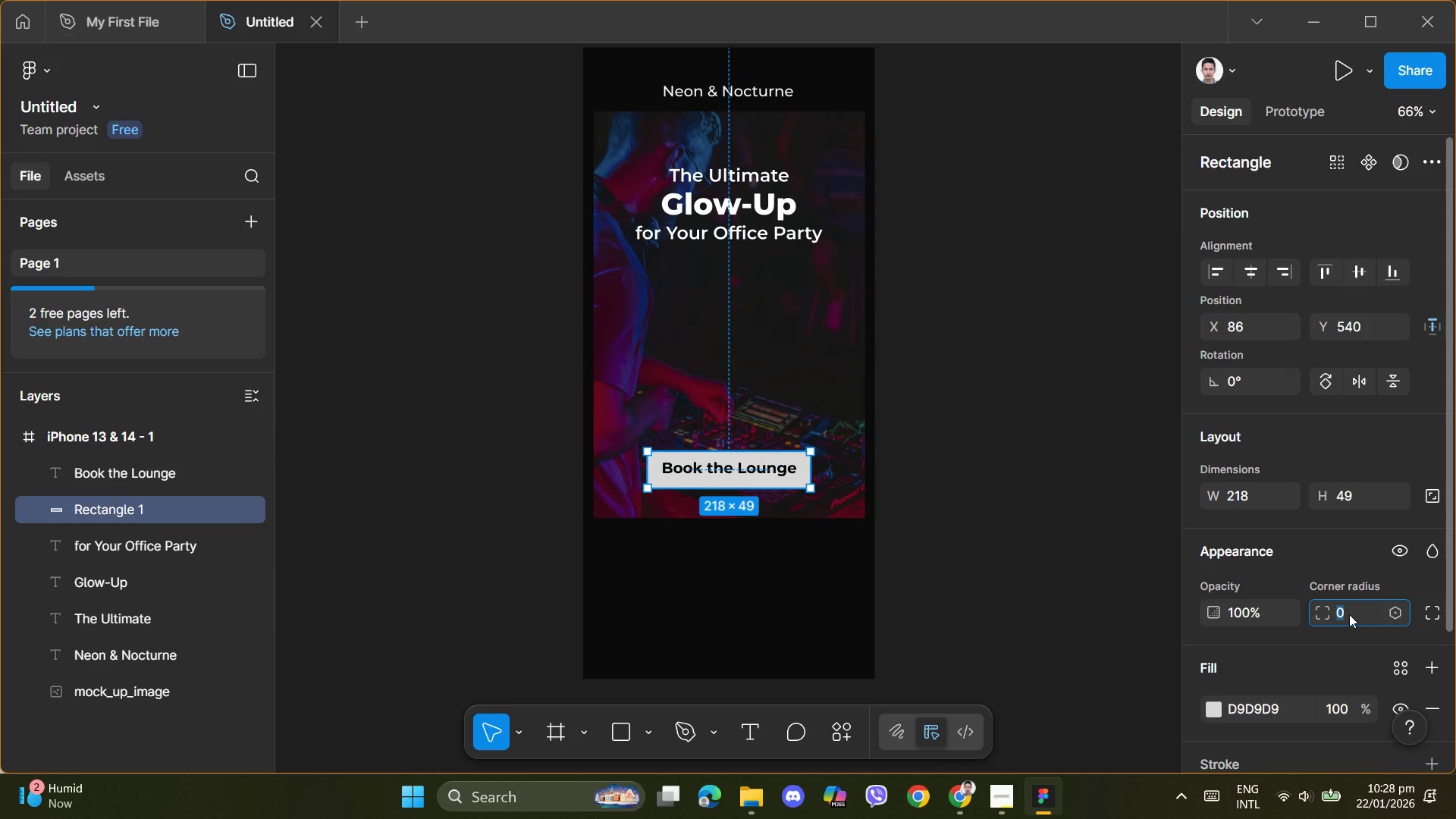 
key(Numpad1)
 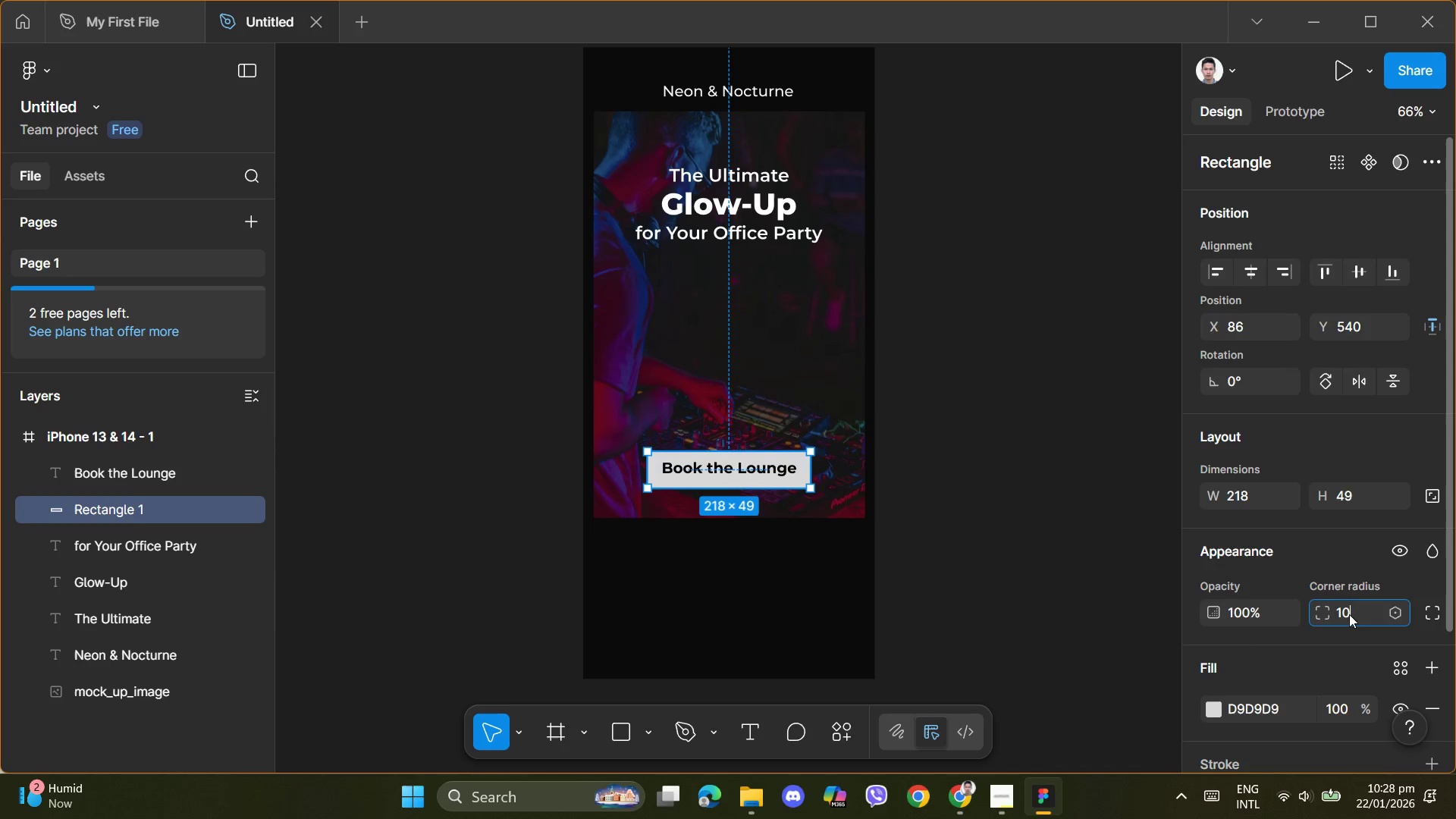 
key(Numpad0)
 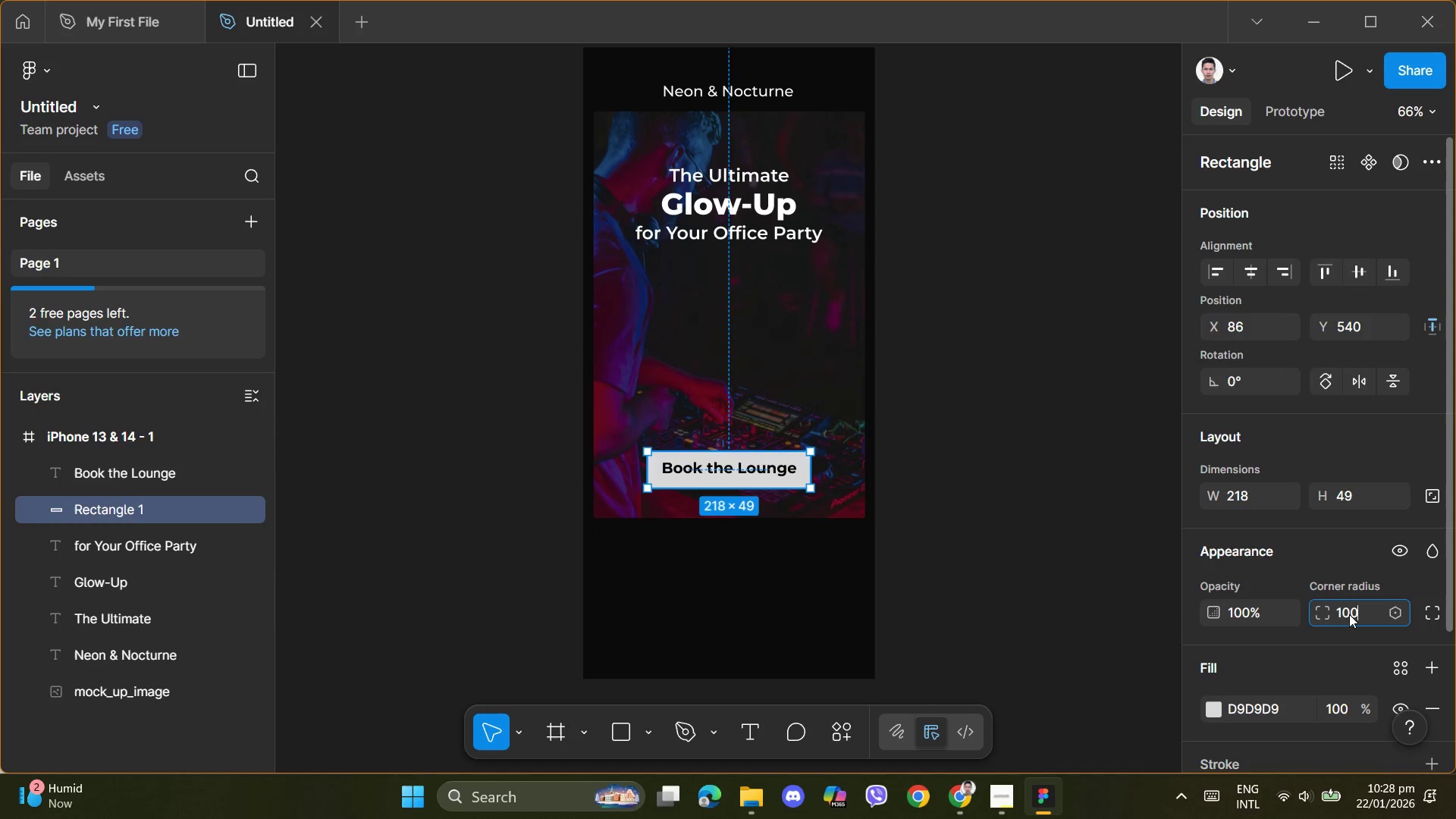 
key(Numpad0)
 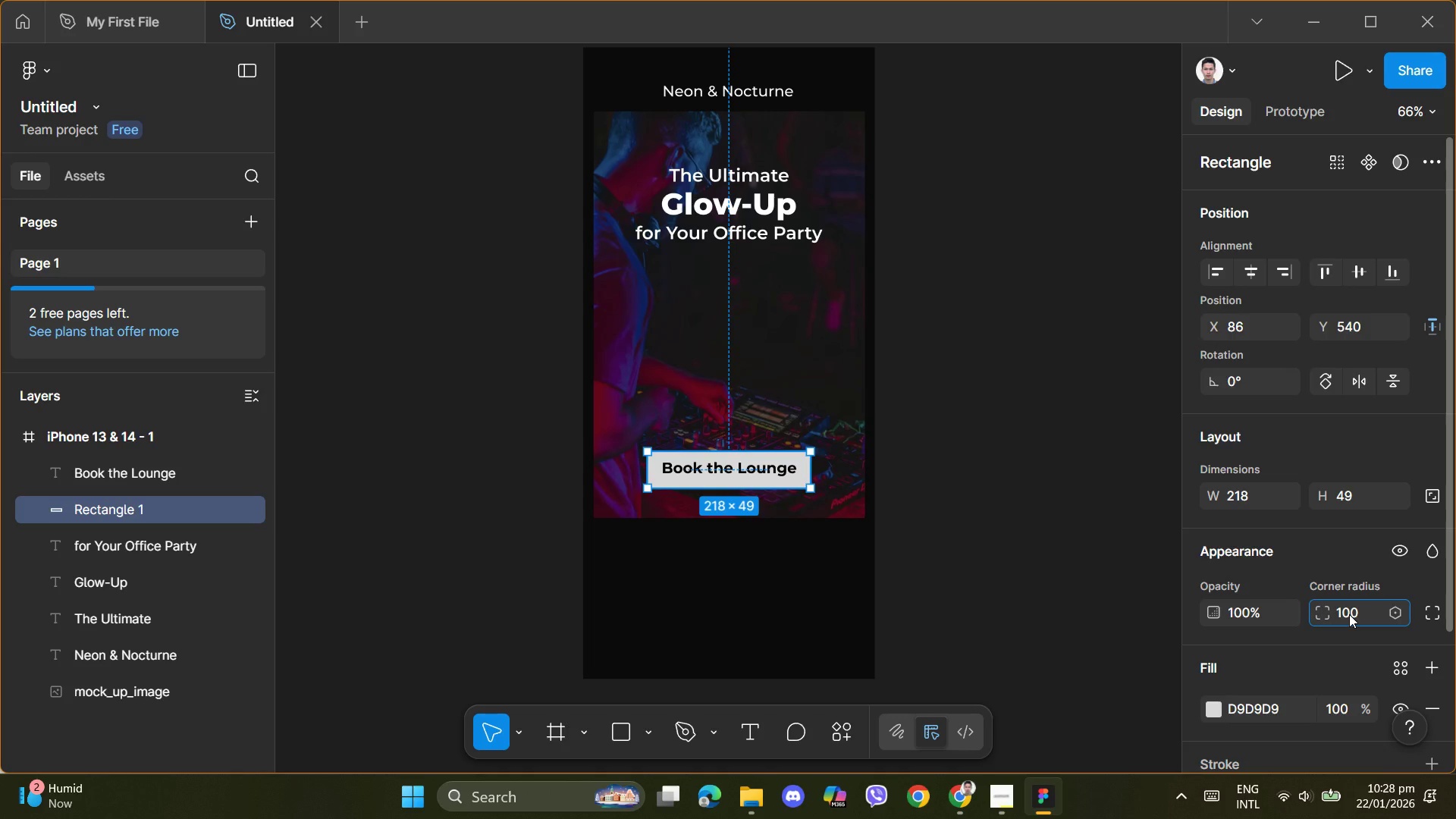 
key(NumpadEnter)
 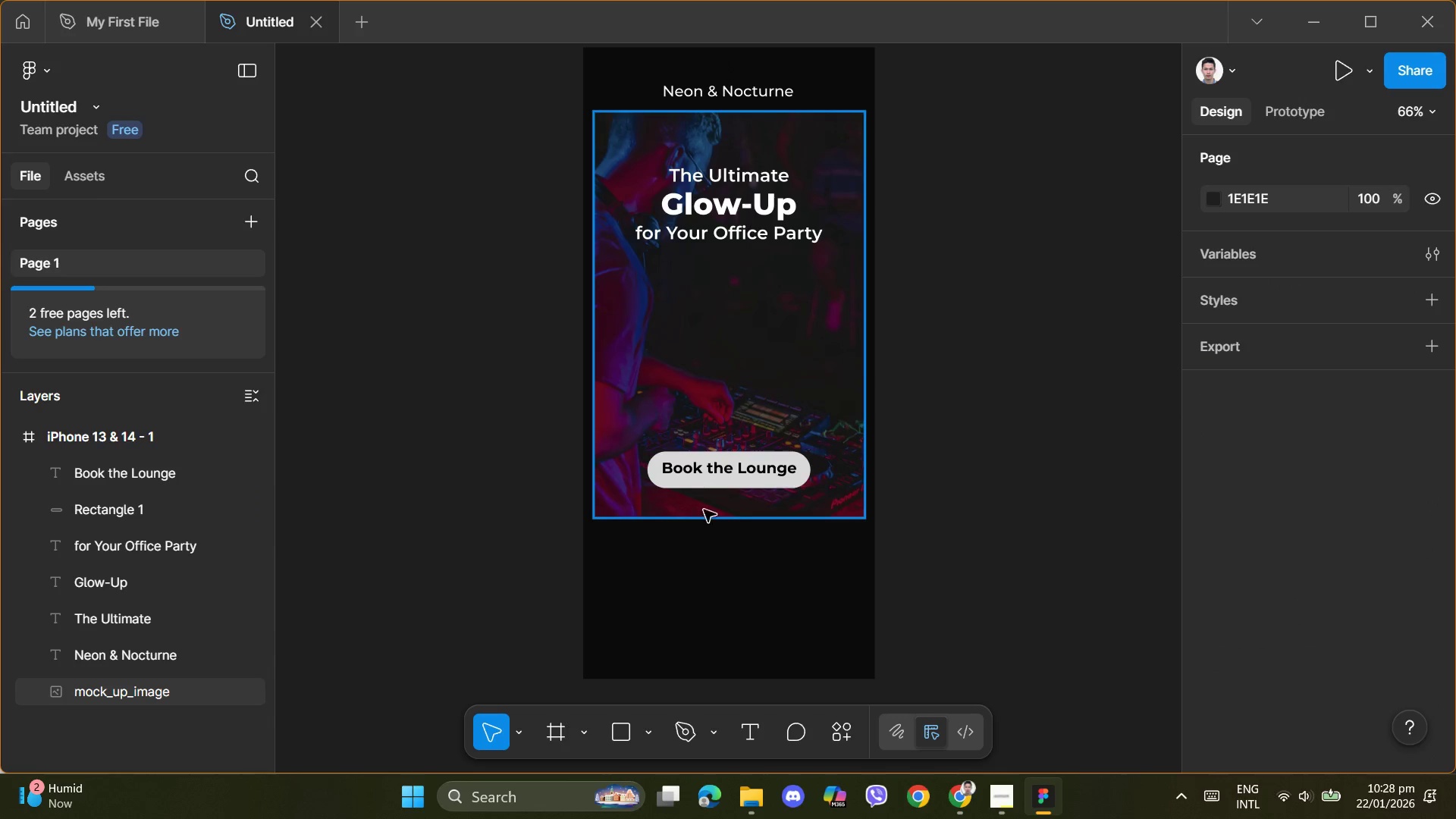 
left_click([699, 469])
 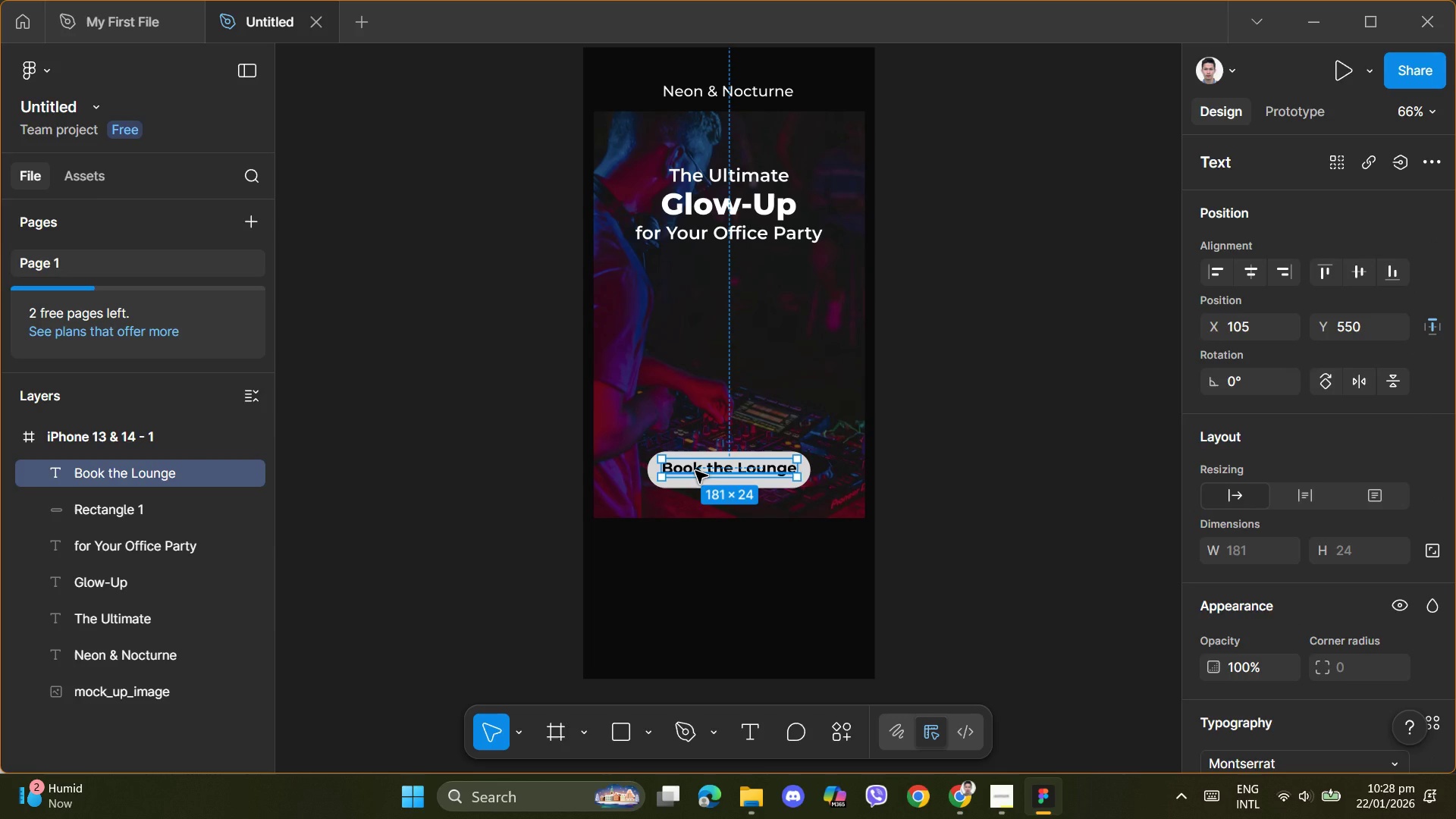 
hold_key(key=AltLeft, duration=1.51)
 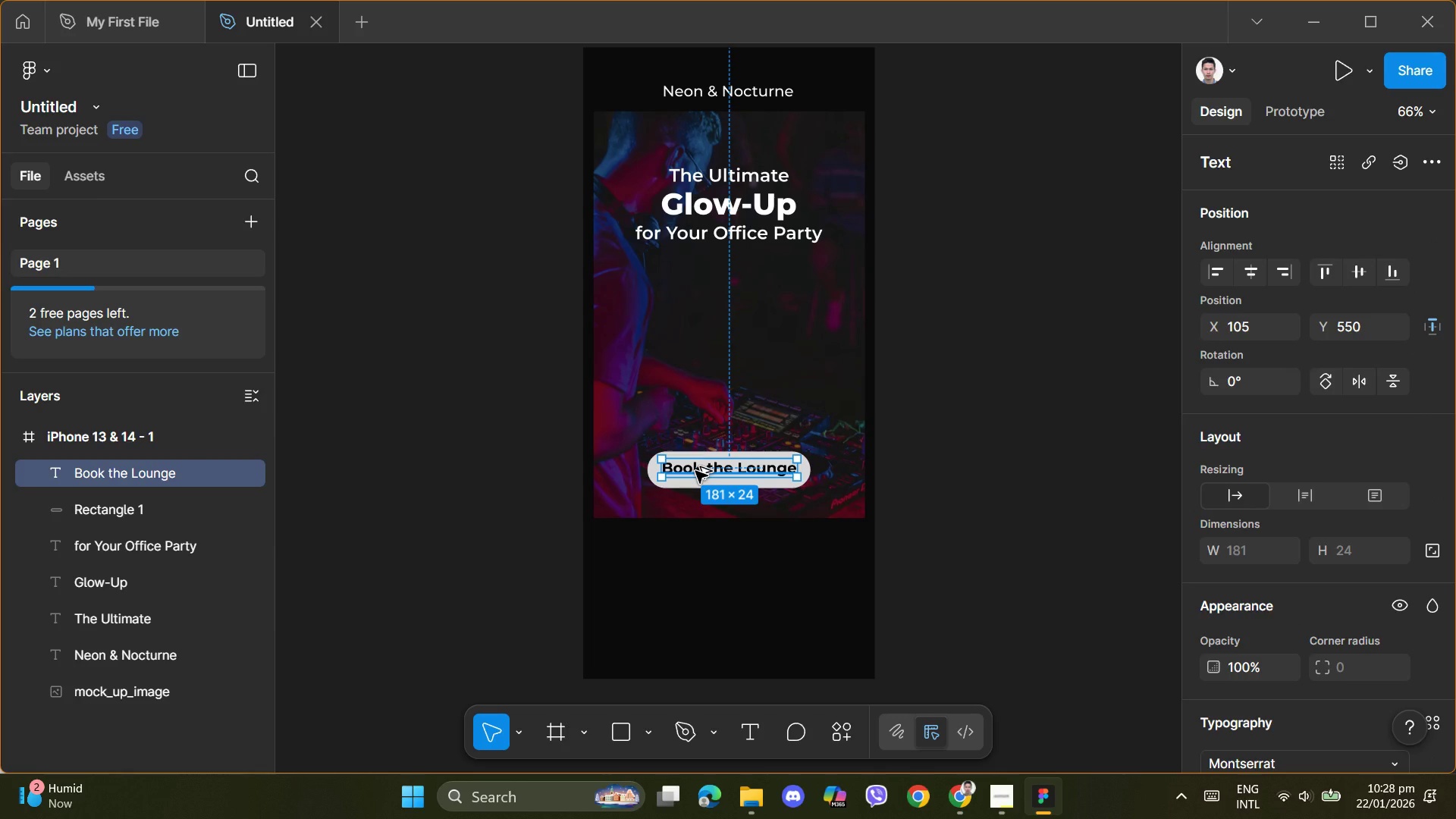 
hold_key(key=AltLeft, duration=1.5)
 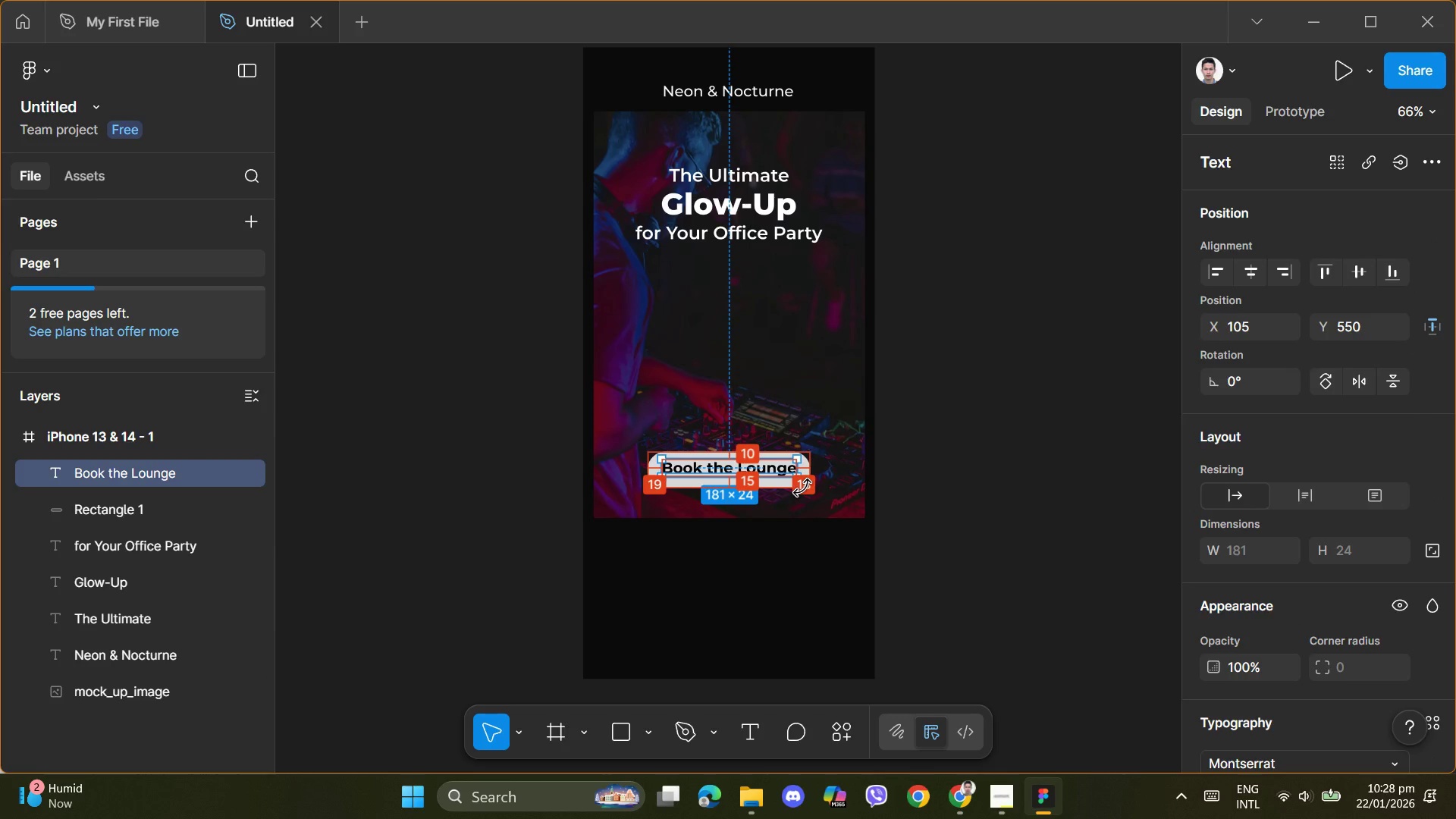 
hold_key(key=AltLeft, duration=1.52)
 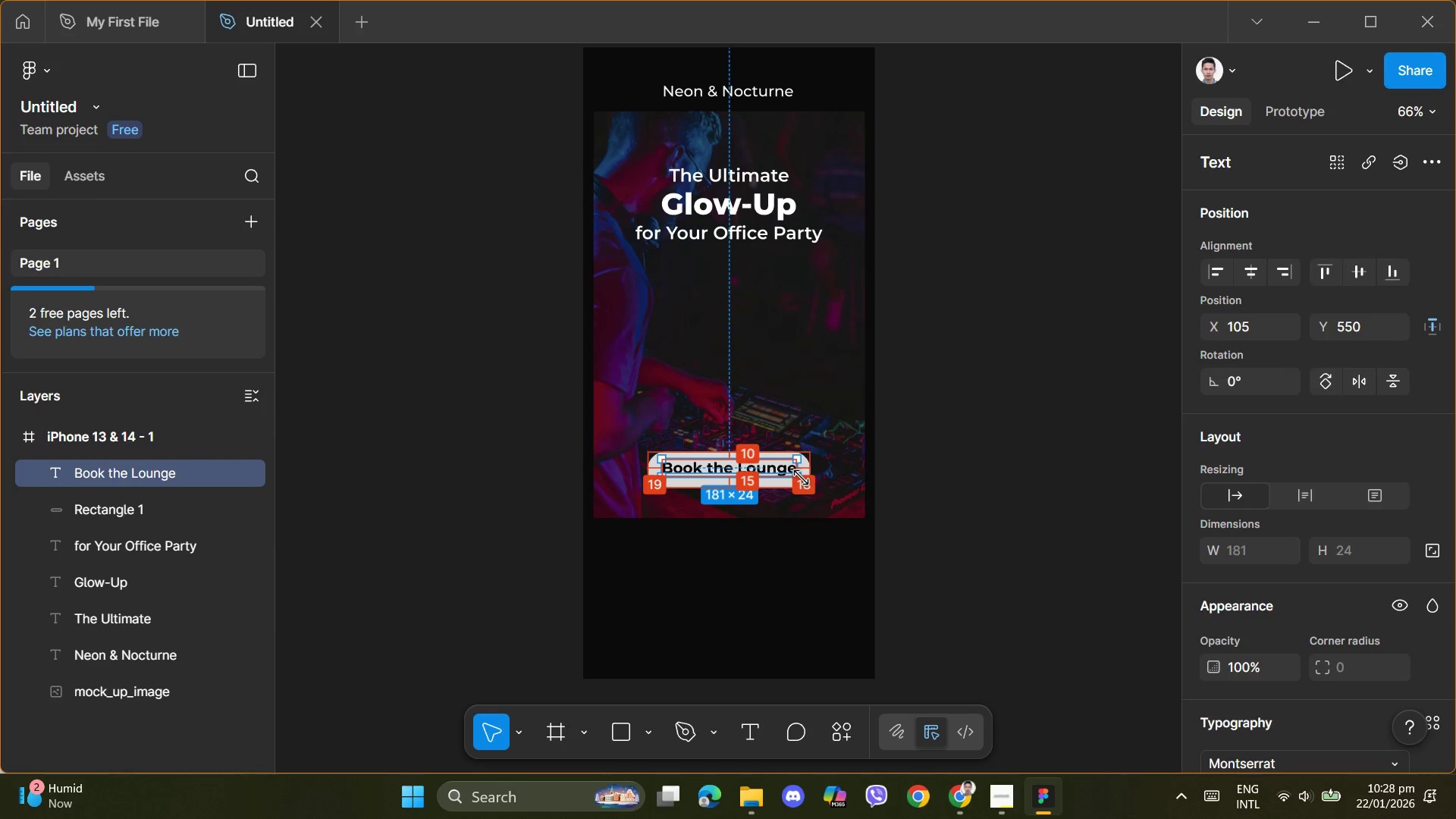 
key(Alt+ArrowUp)
 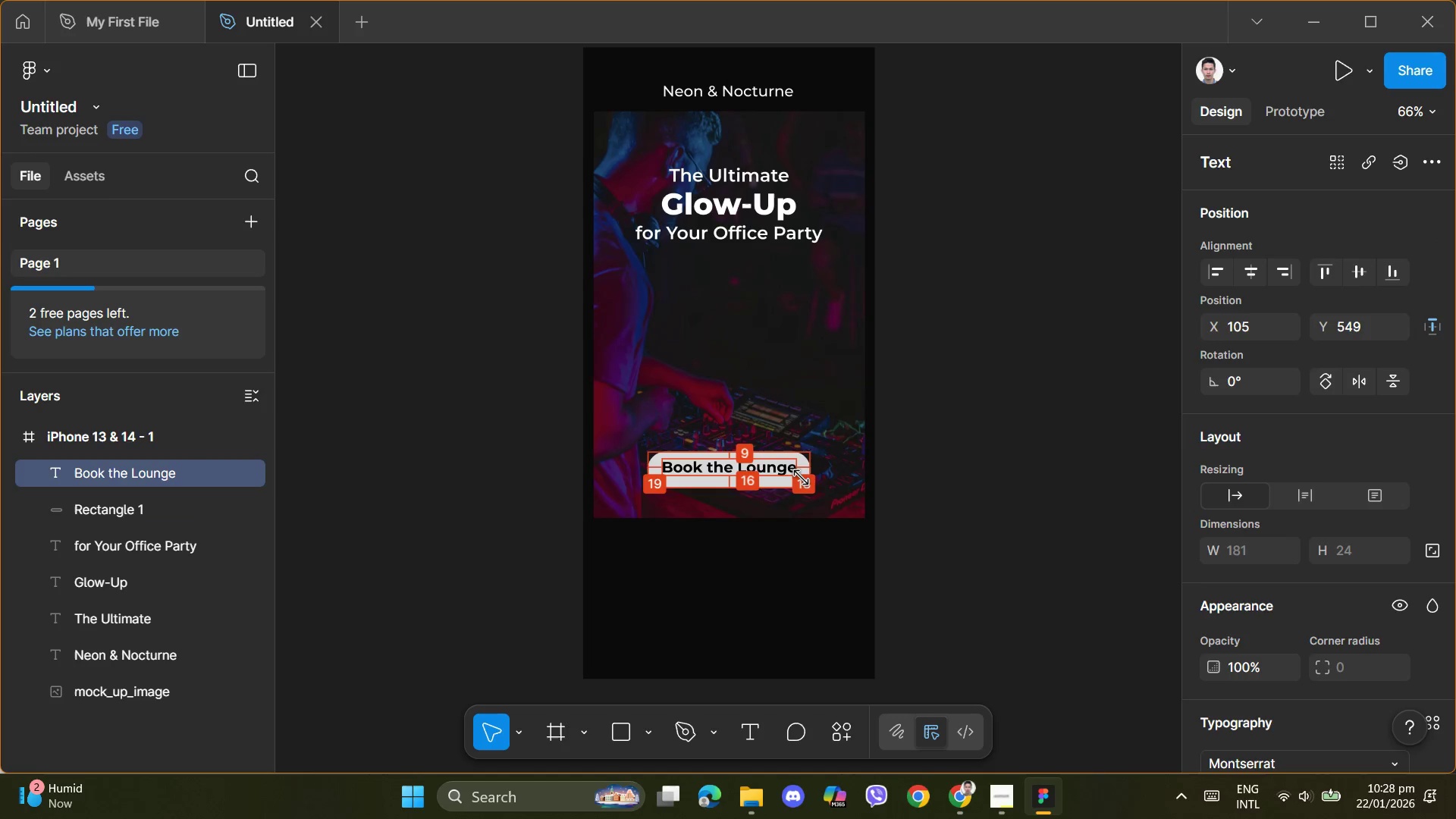 
key(Alt+ArrowUp)
 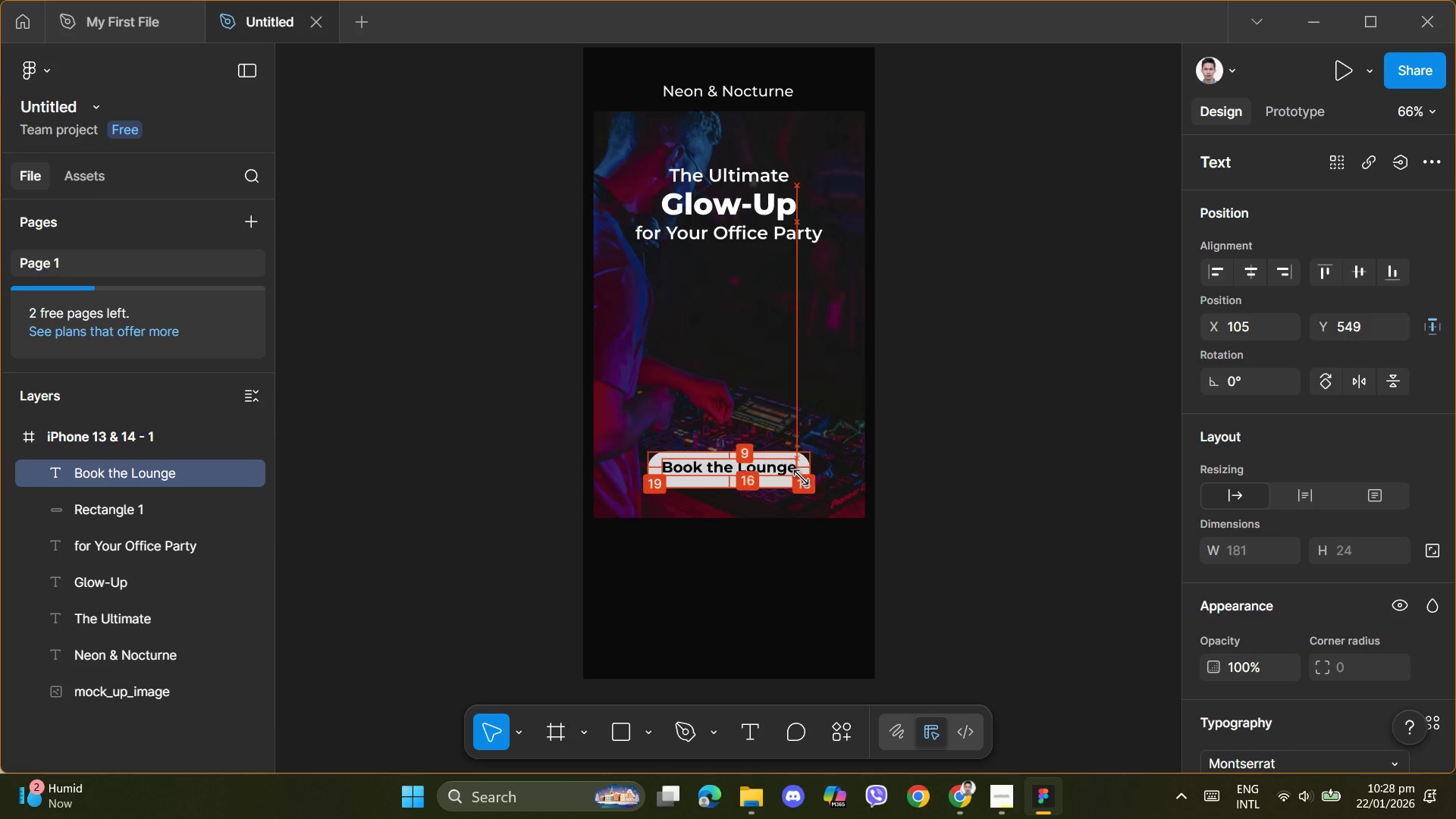 
key(Alt+ArrowDown)
 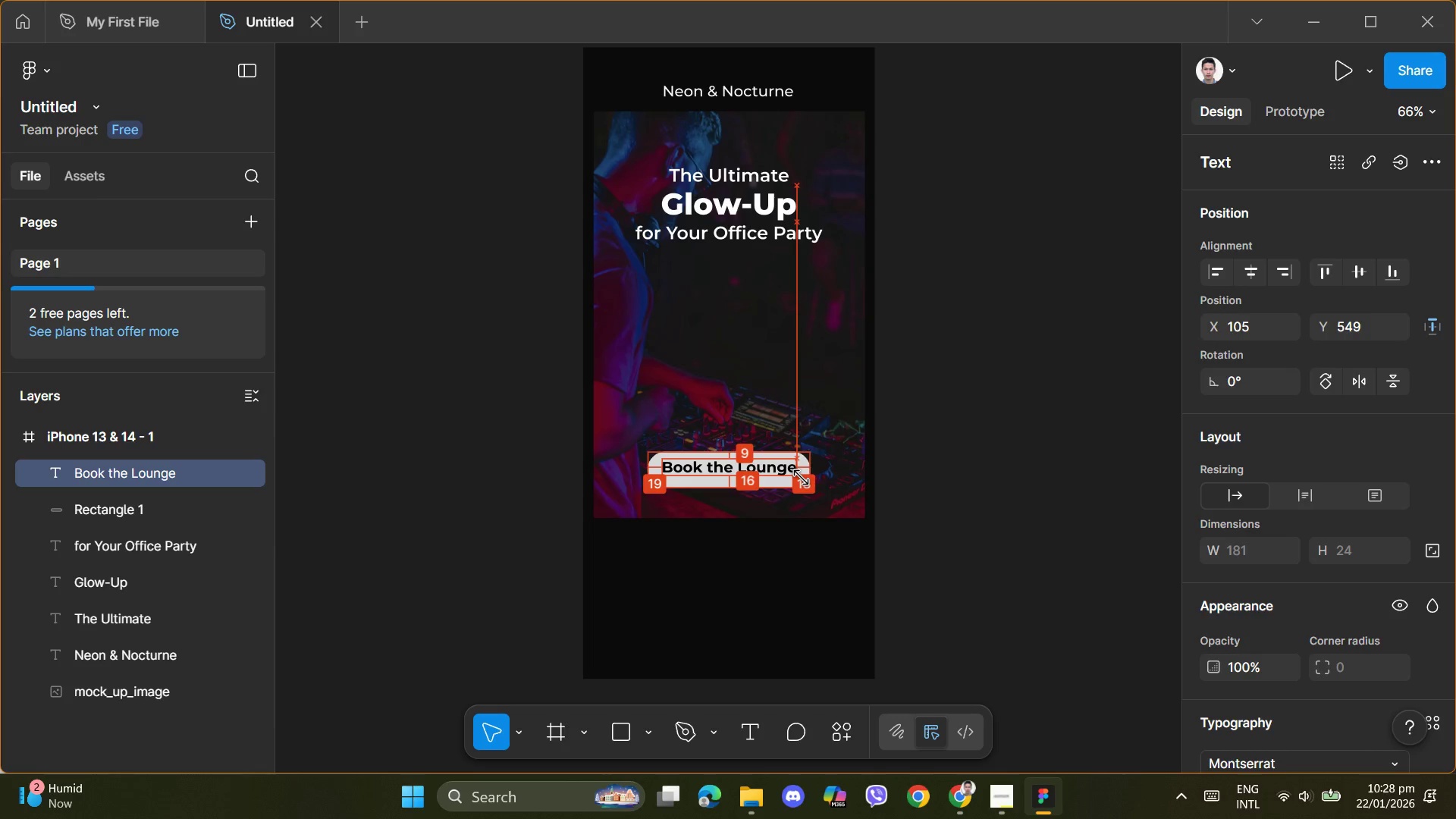 
key(Alt+ArrowDown)
 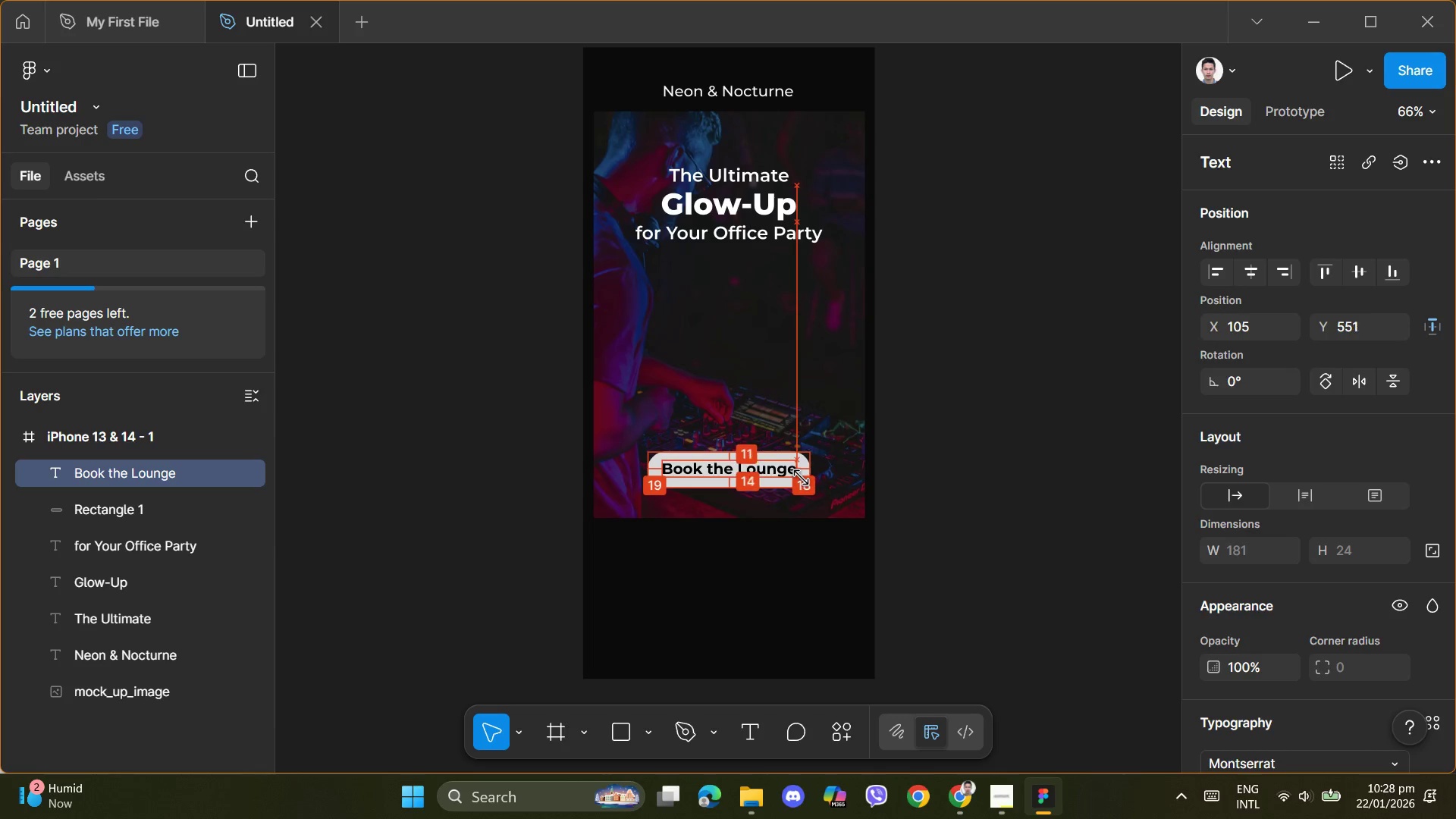 
key(Alt+ArrowDown)
 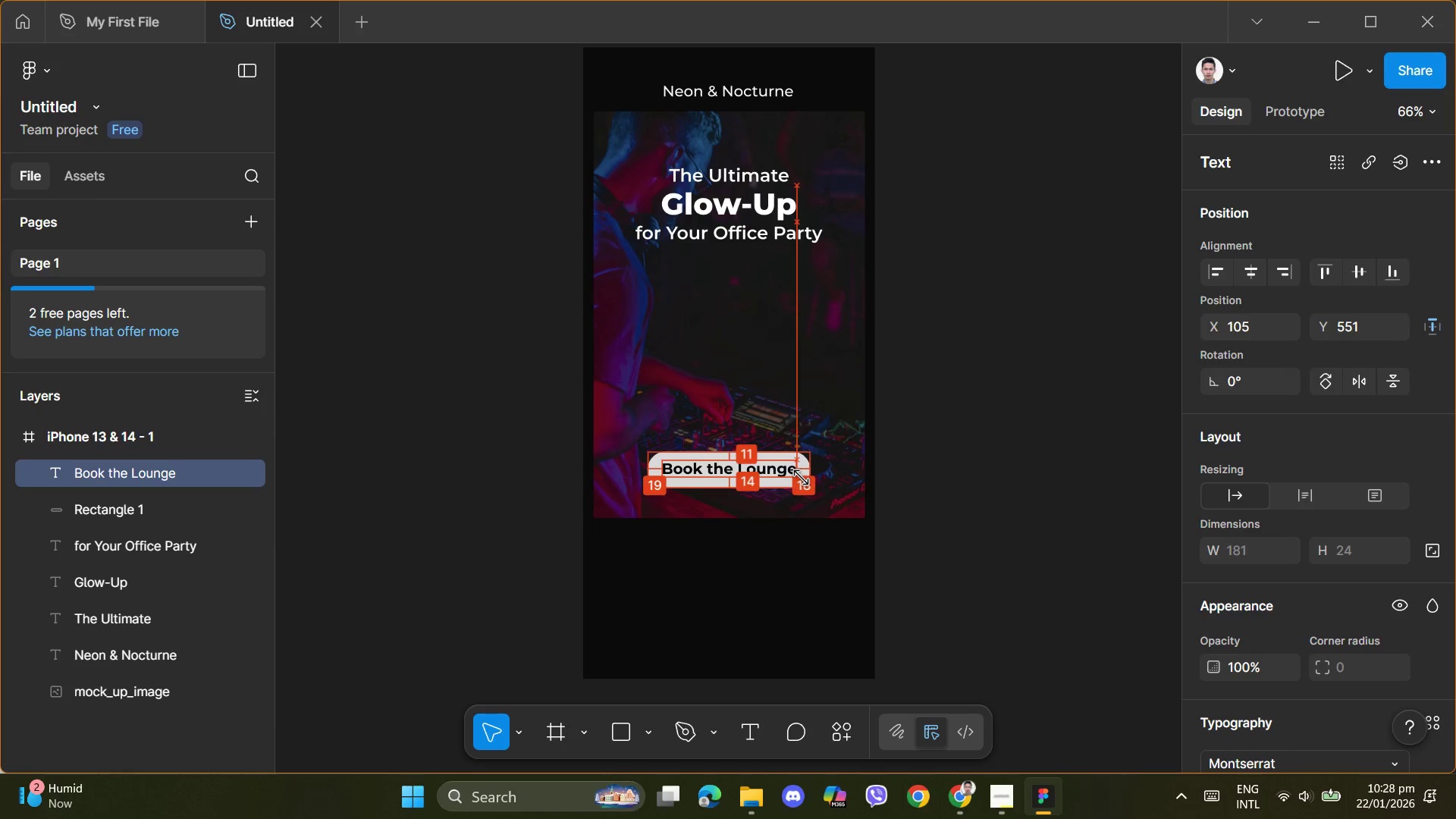 
key(Alt+ArrowDown)
 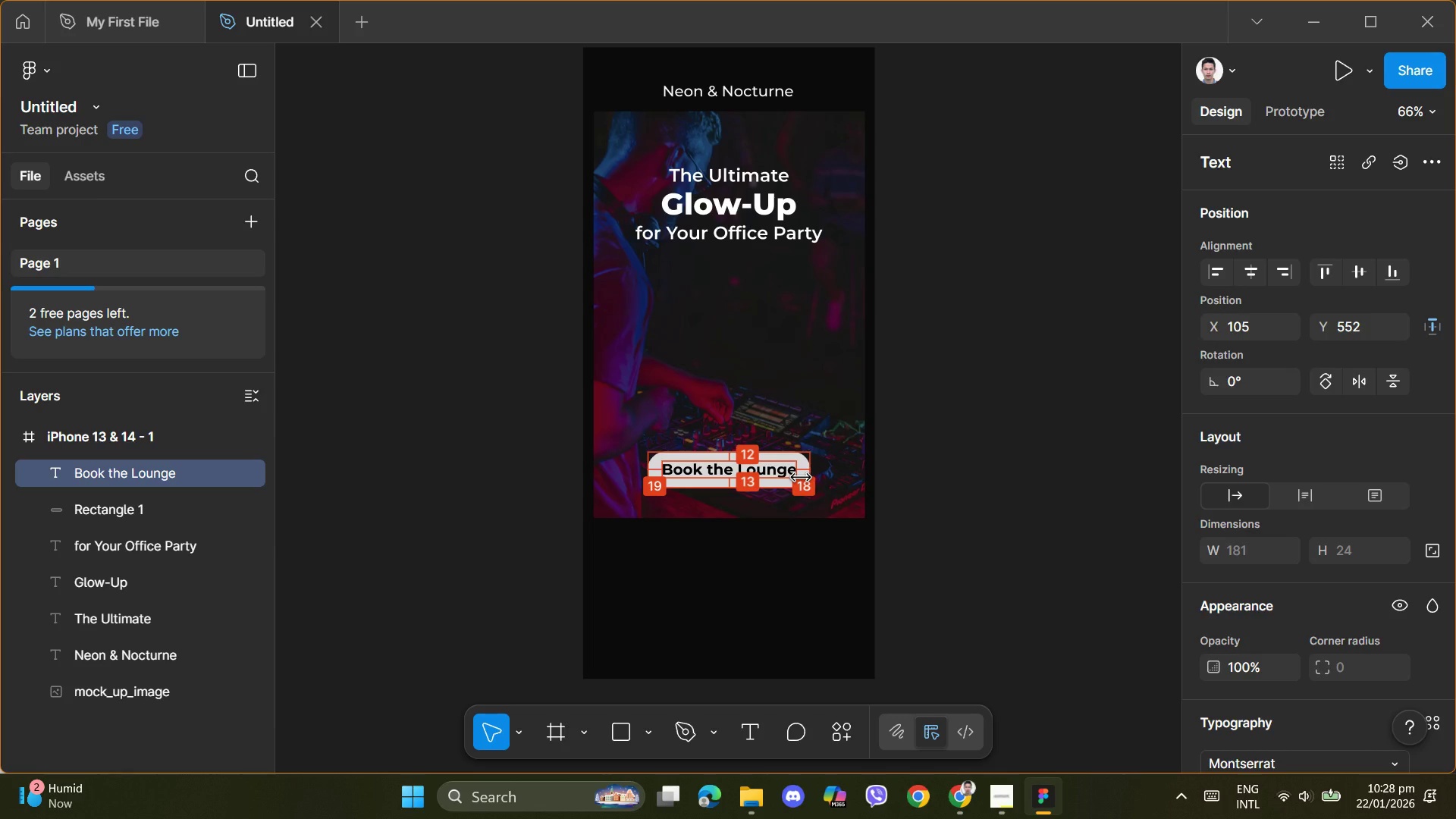 
key(Alt+ArrowDown)
 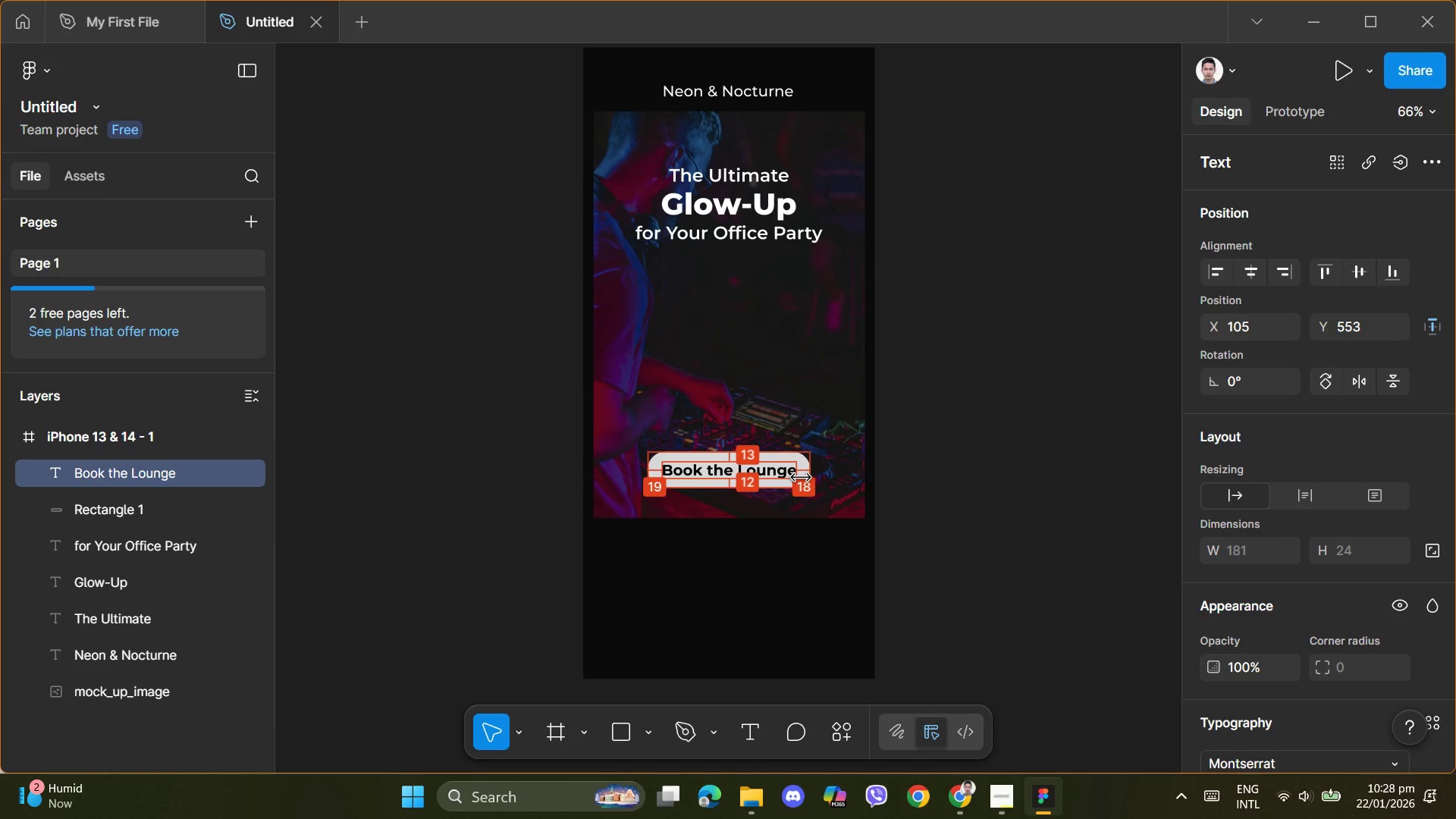 
key(Alt+ArrowUp)
 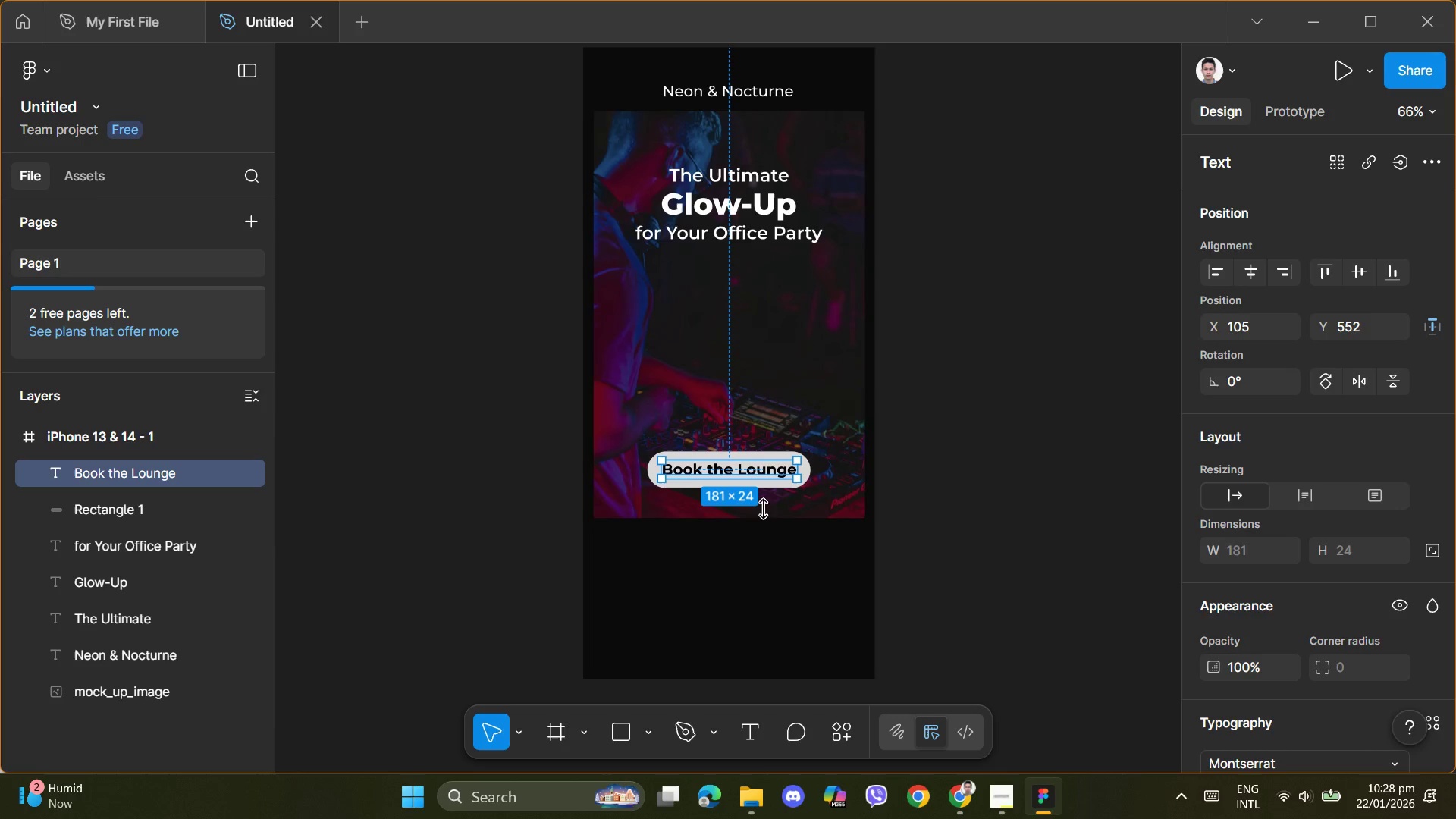 
left_click([1024, 516])
 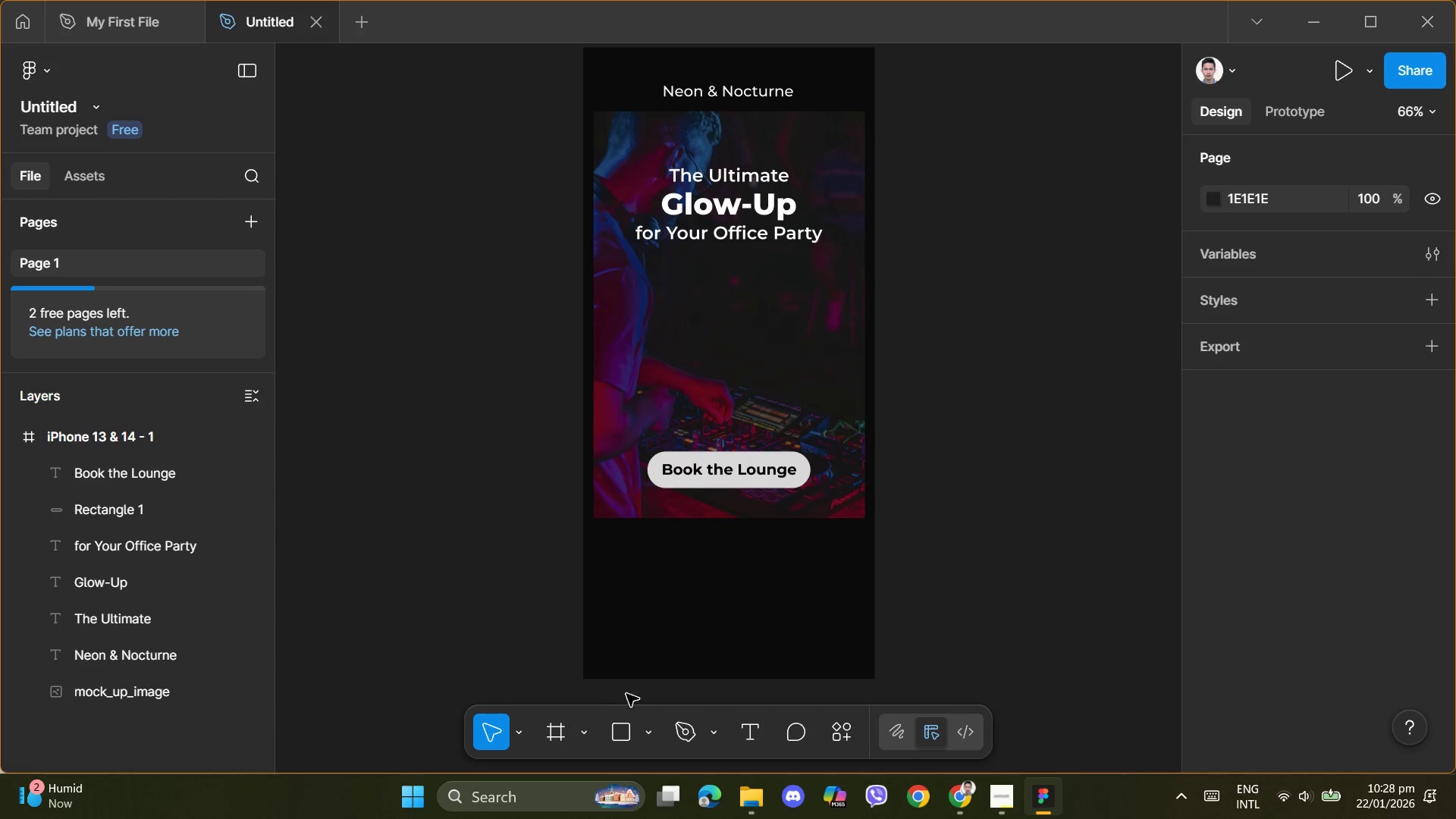 
wait(16.28)
 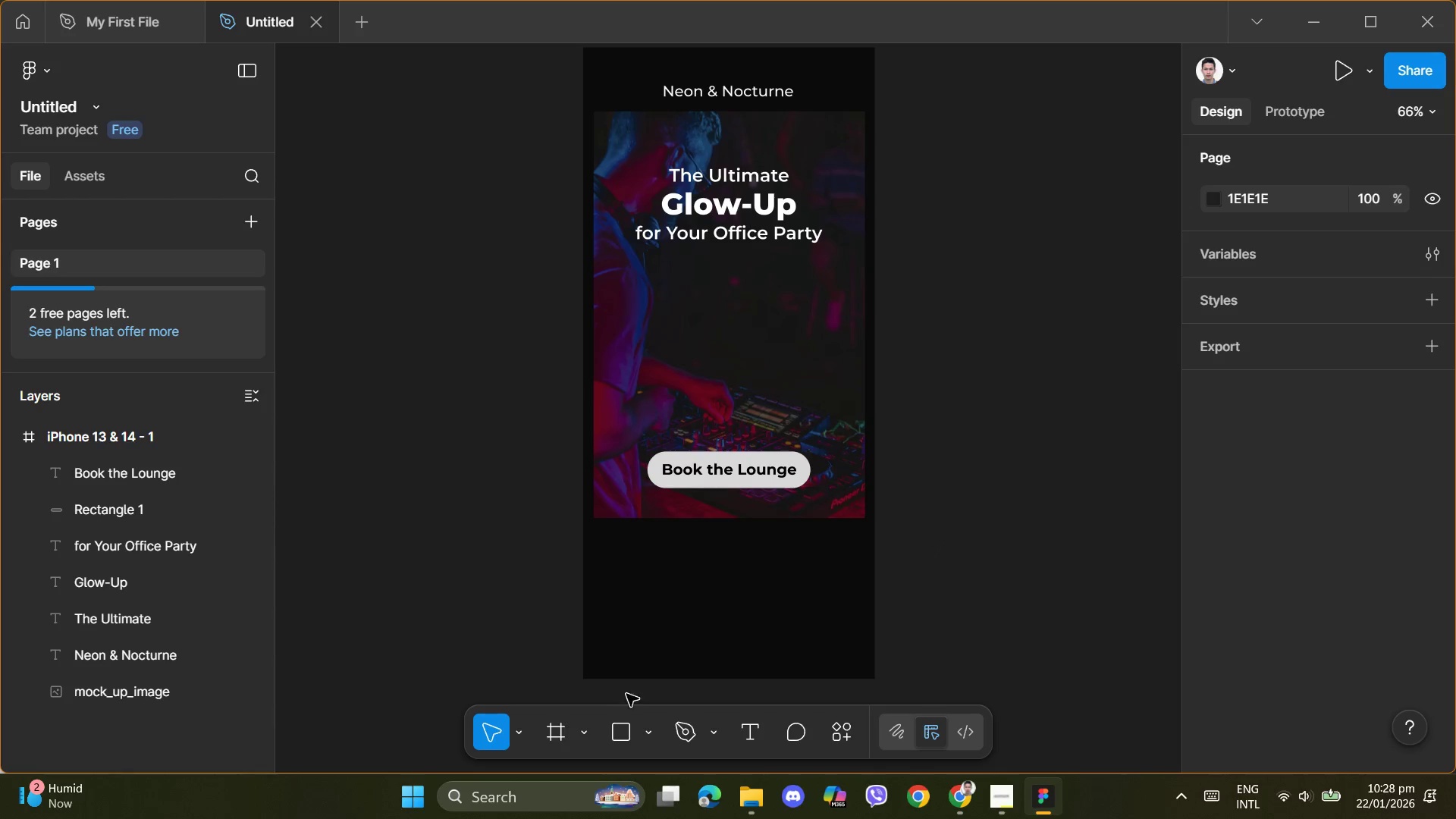 
left_click([996, 800])